 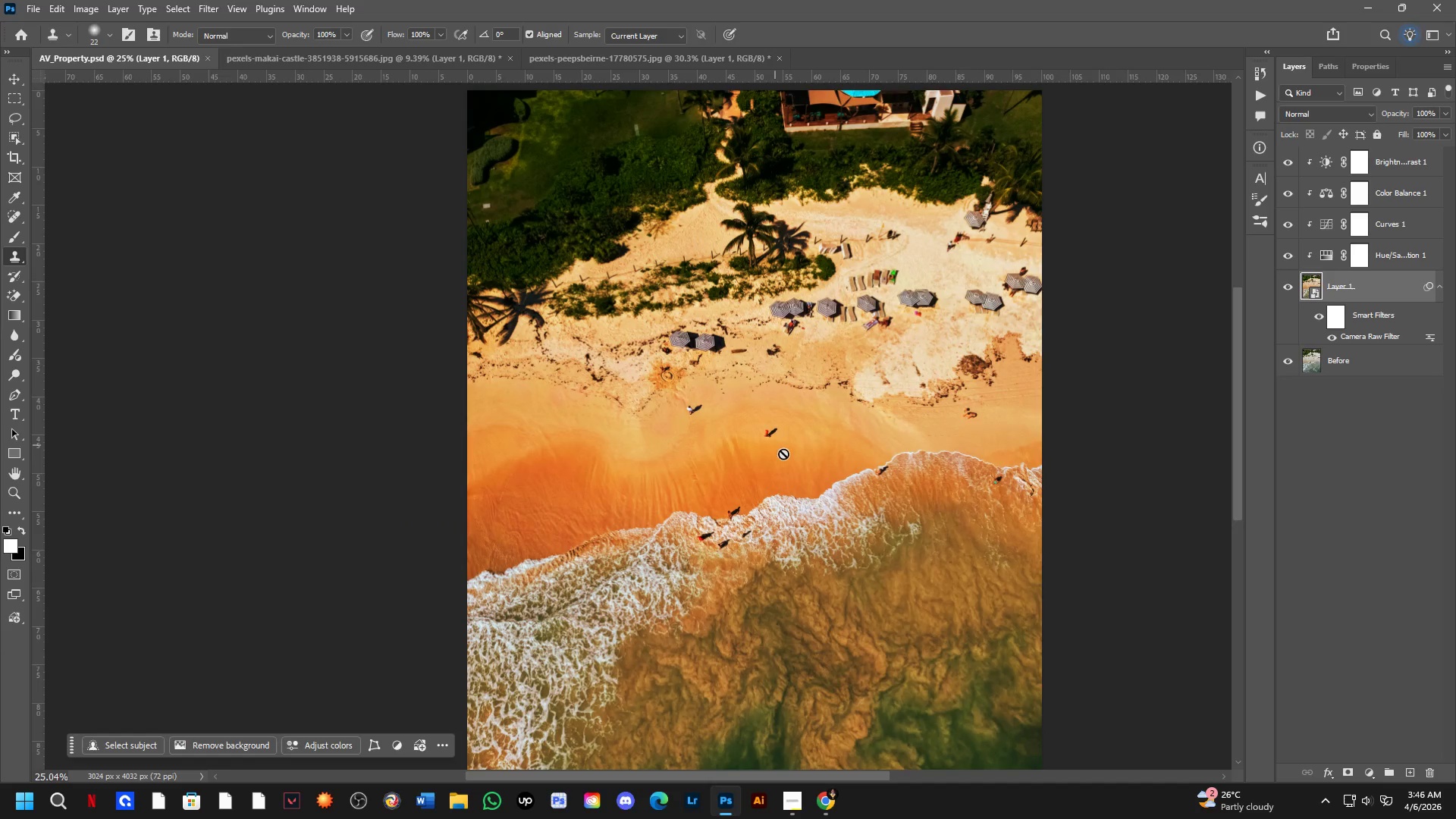 
hold_key(key=Space, duration=0.45)
 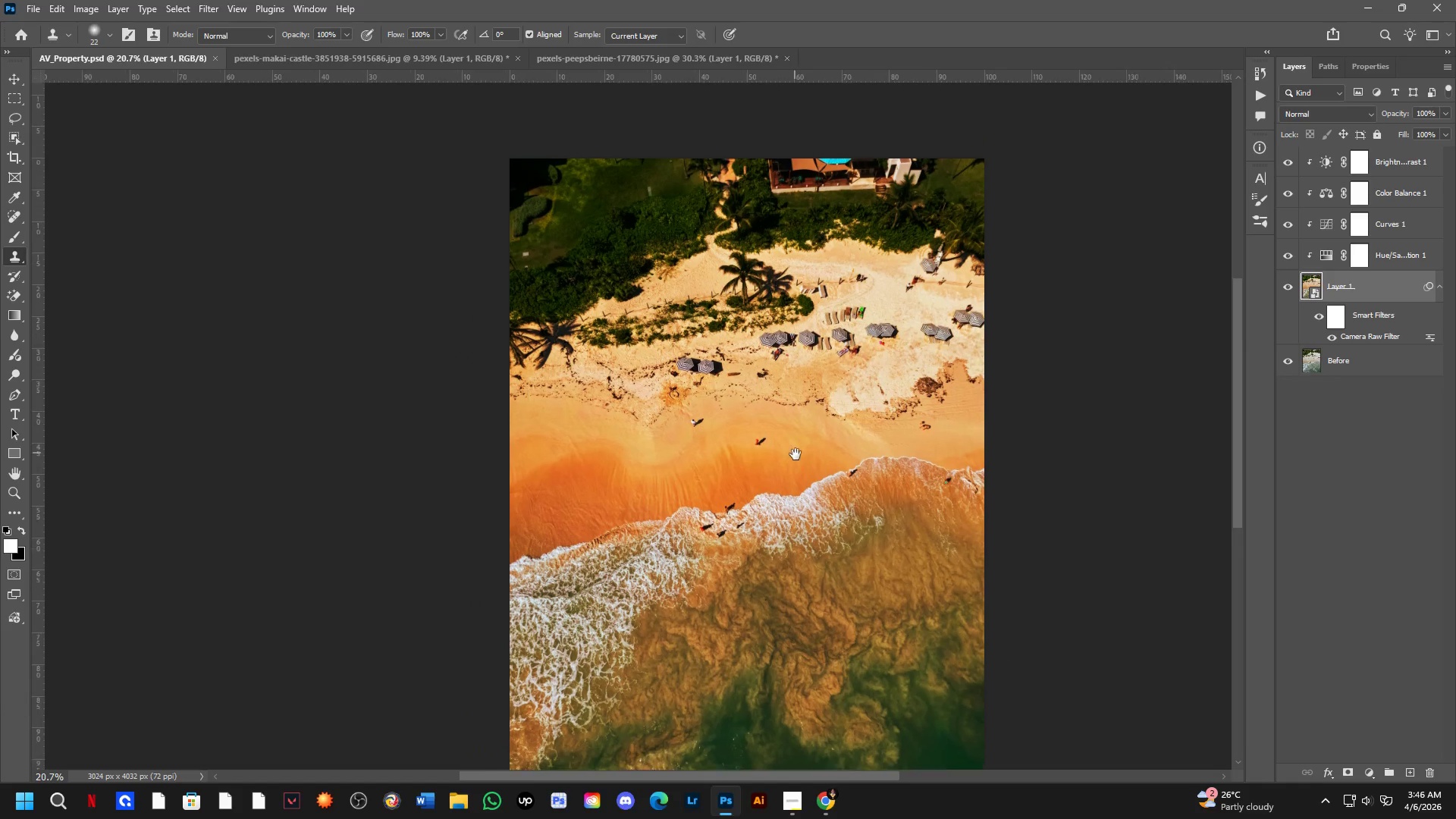 
left_click_drag(start_coordinate=[806, 485], to_coordinate=[785, 462])
 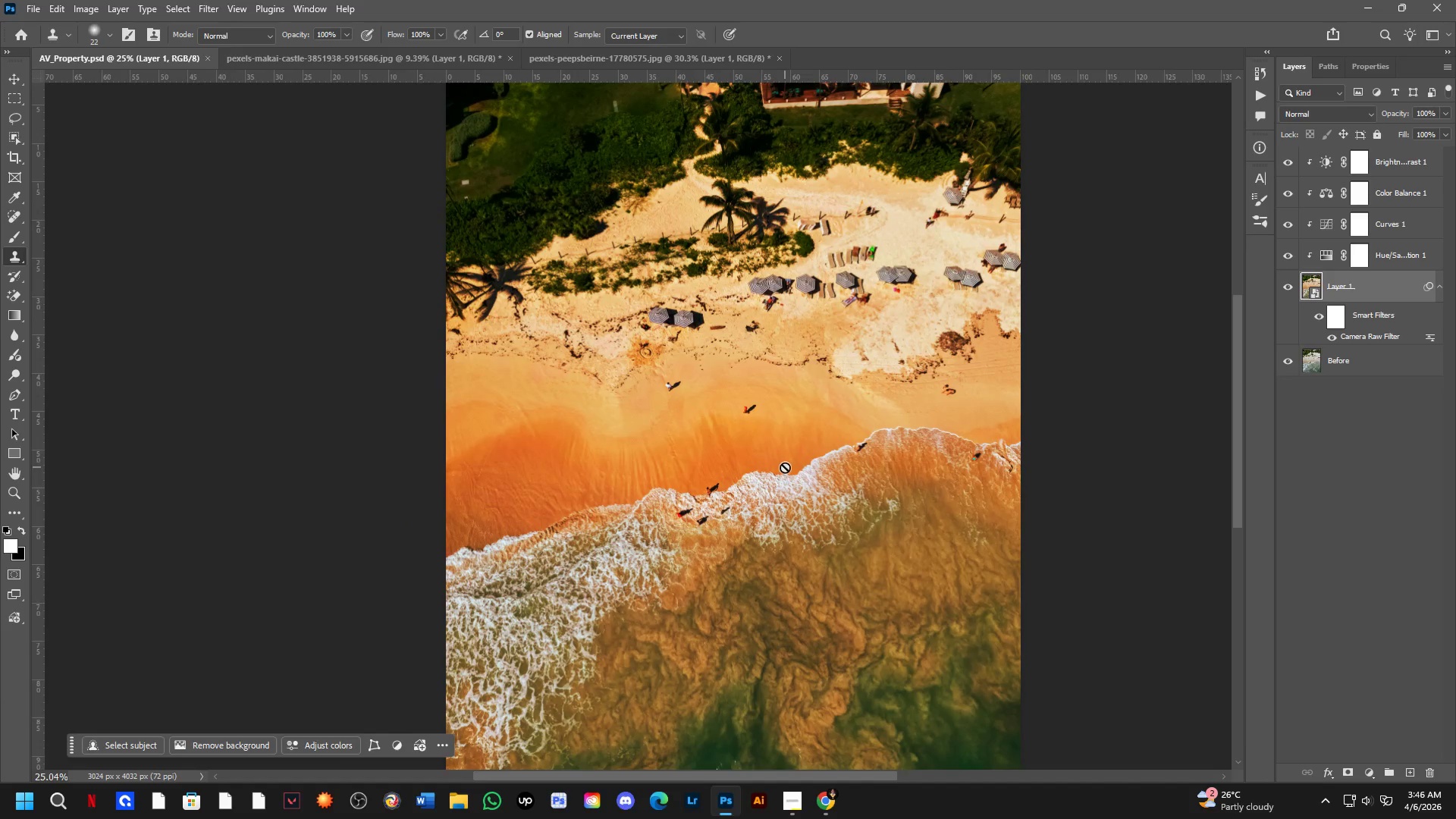 
scroll: coordinate [742, 413], scroll_direction: down, amount: 1.0
 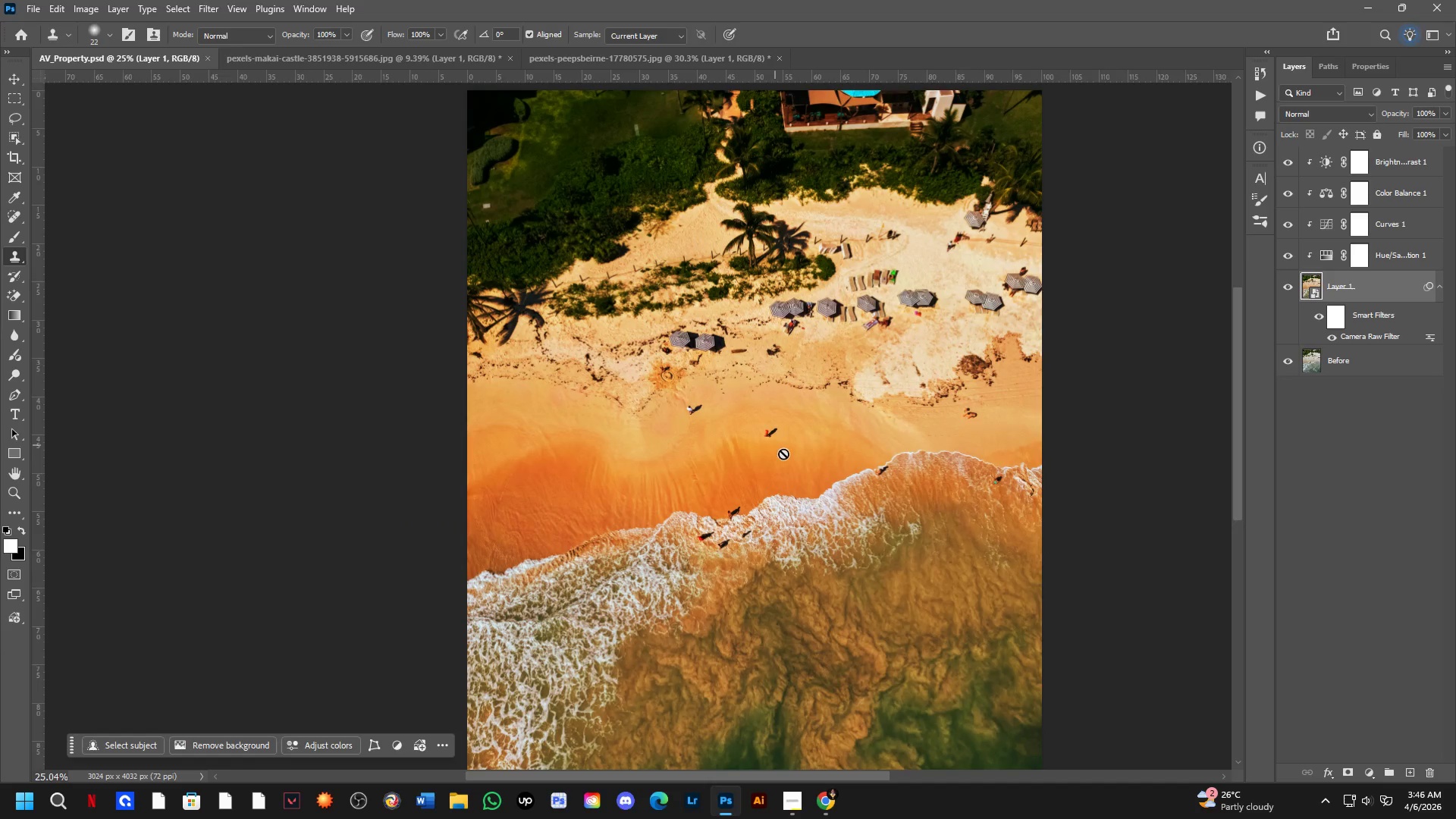 
hold_key(key=Space, duration=0.52)
 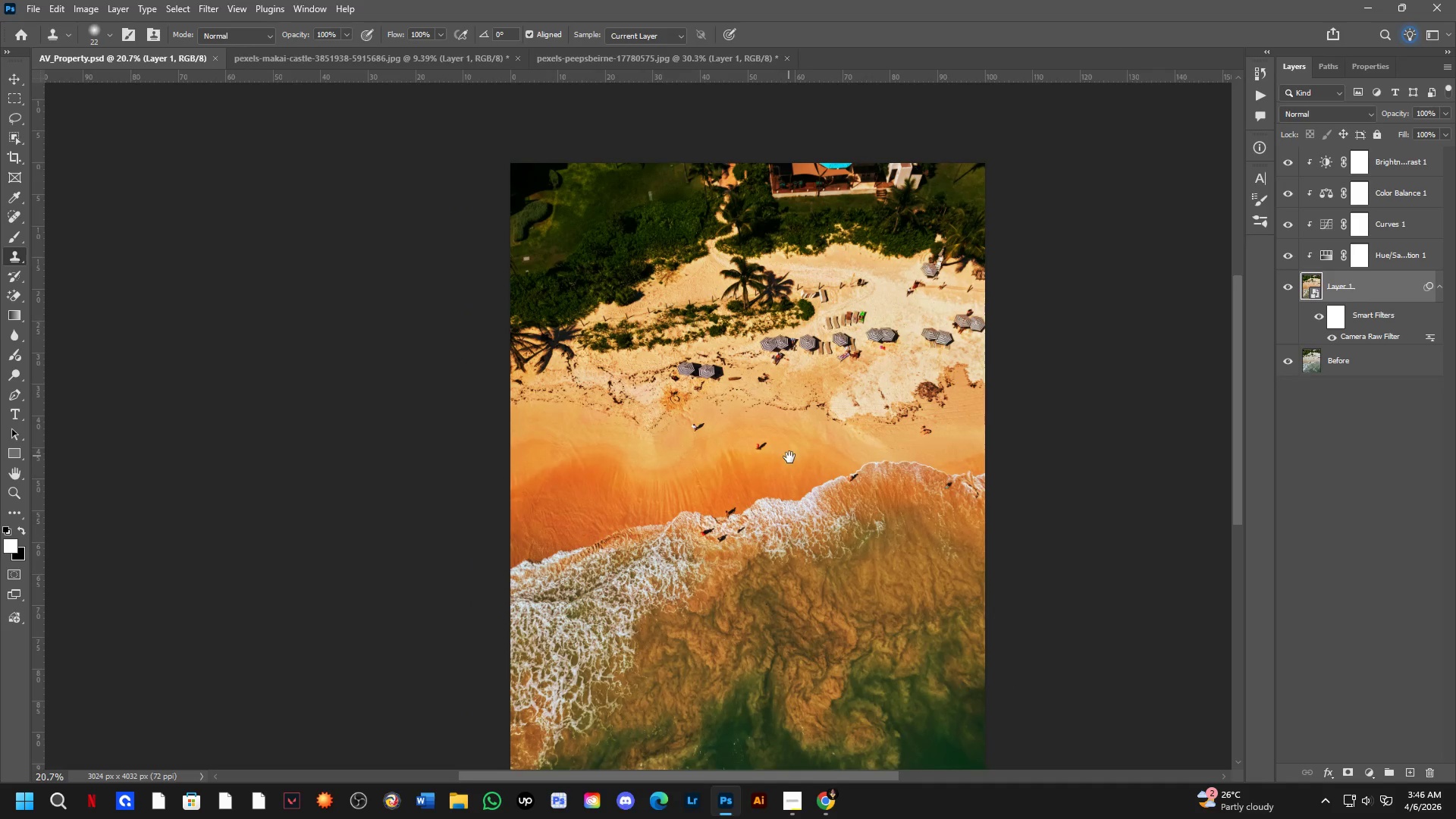 
left_click_drag(start_coordinate=[790, 429], to_coordinate=[795, 456])
 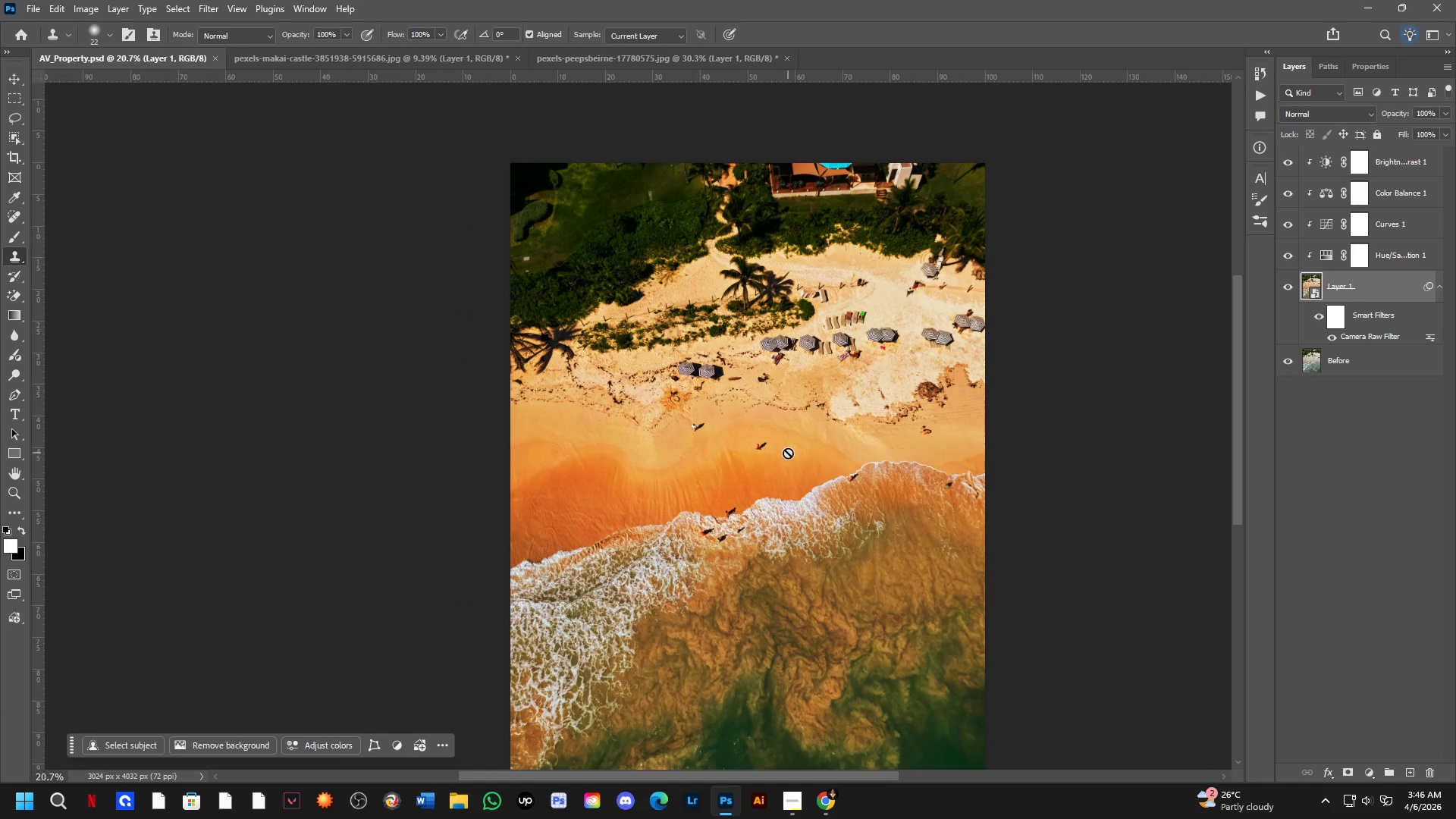 
scroll: coordinate [785, 467], scroll_direction: down, amount: 2.0
 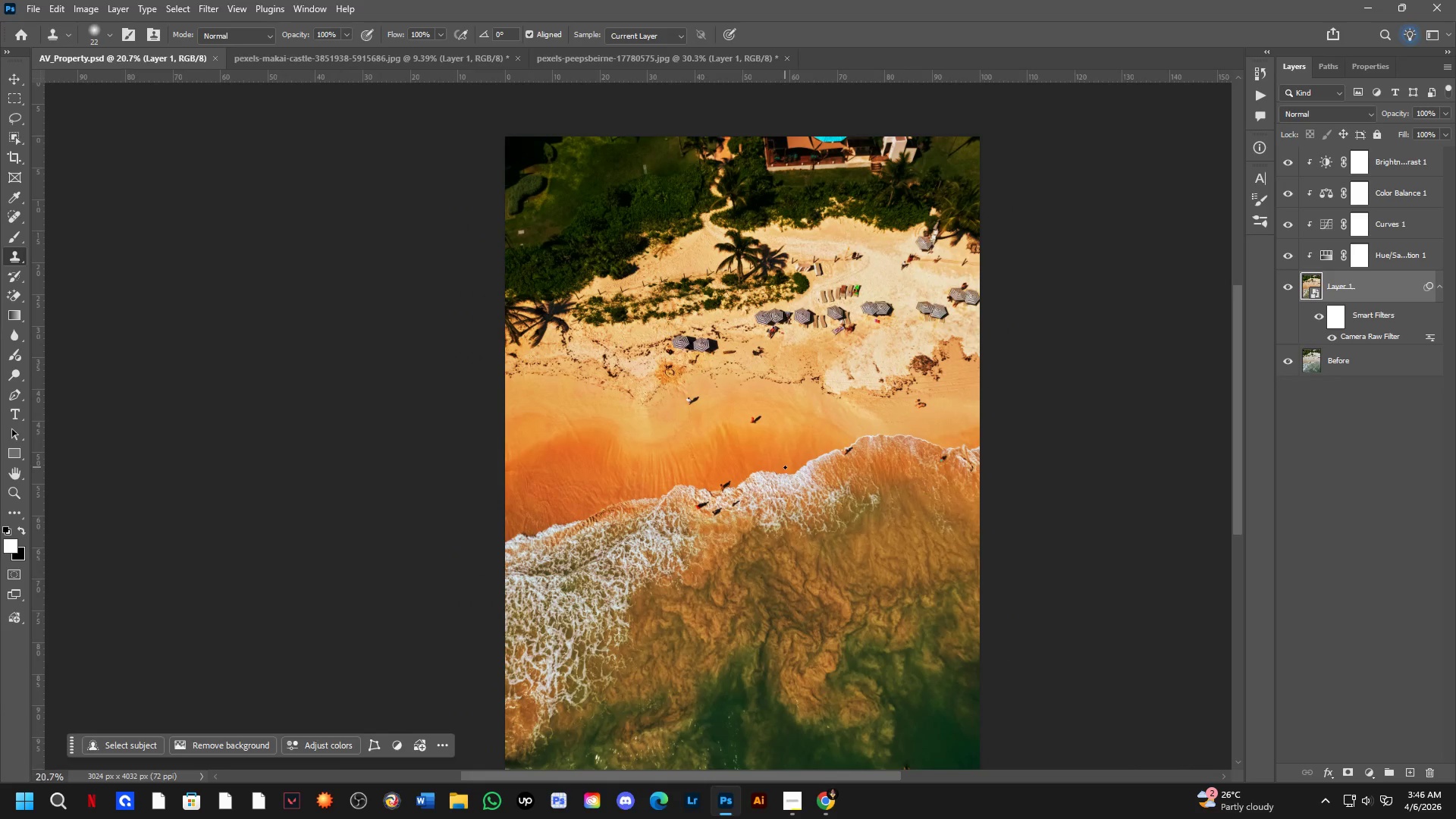 
hold_key(key=Space, duration=0.47)
 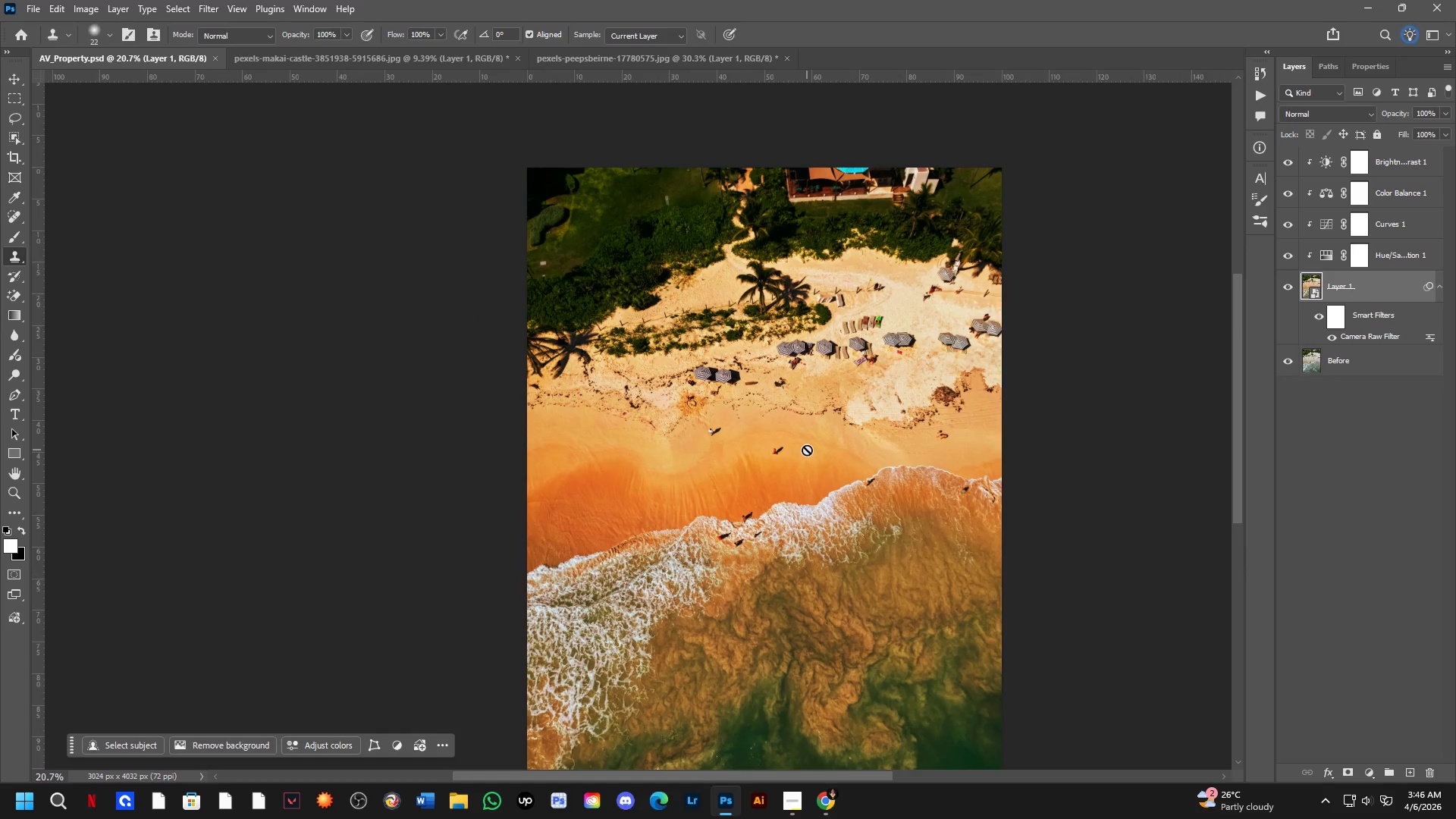 
left_click_drag(start_coordinate=[789, 456], to_coordinate=[805, 460])
 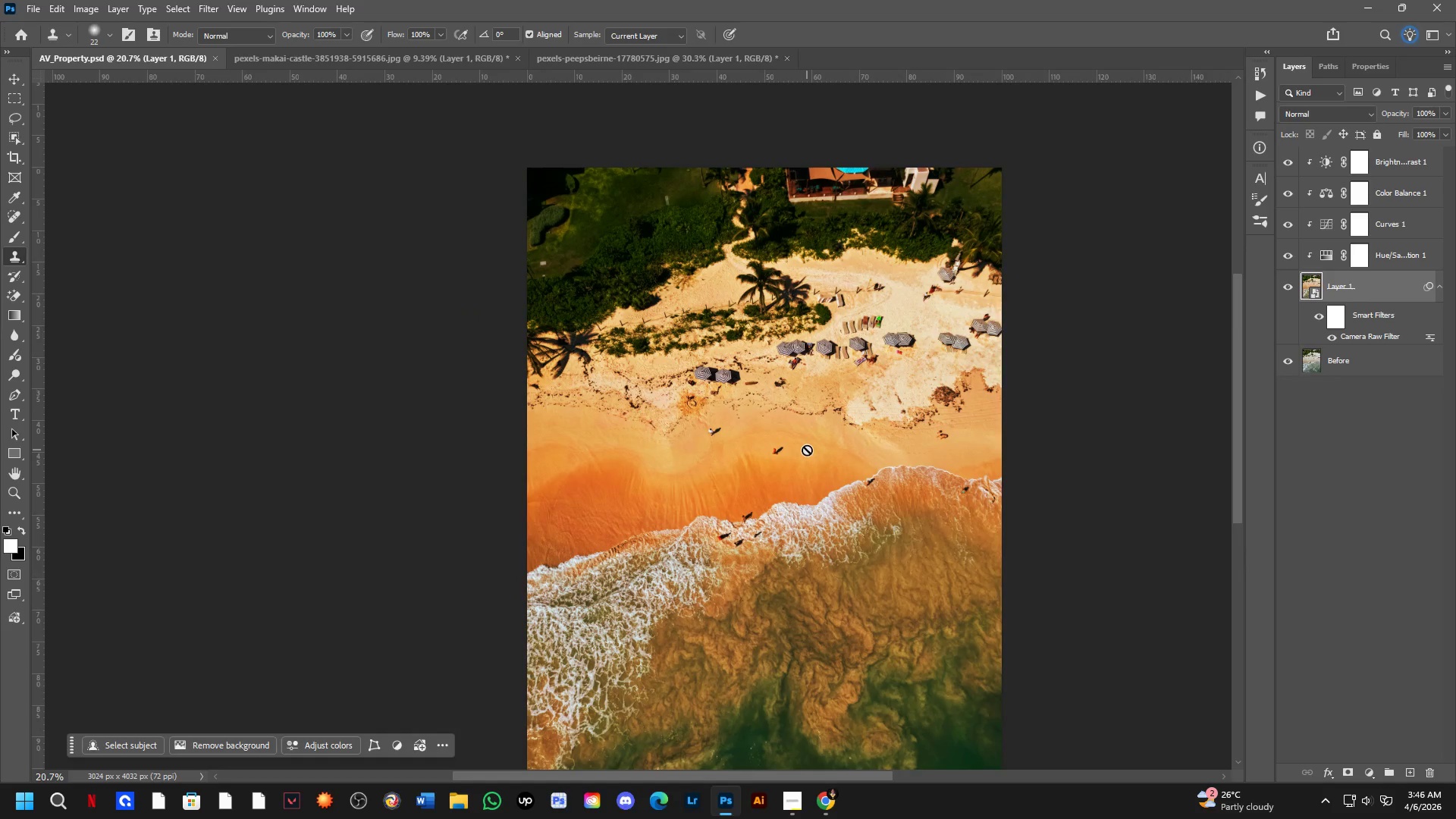 
hold_key(key=Space, duration=0.52)
 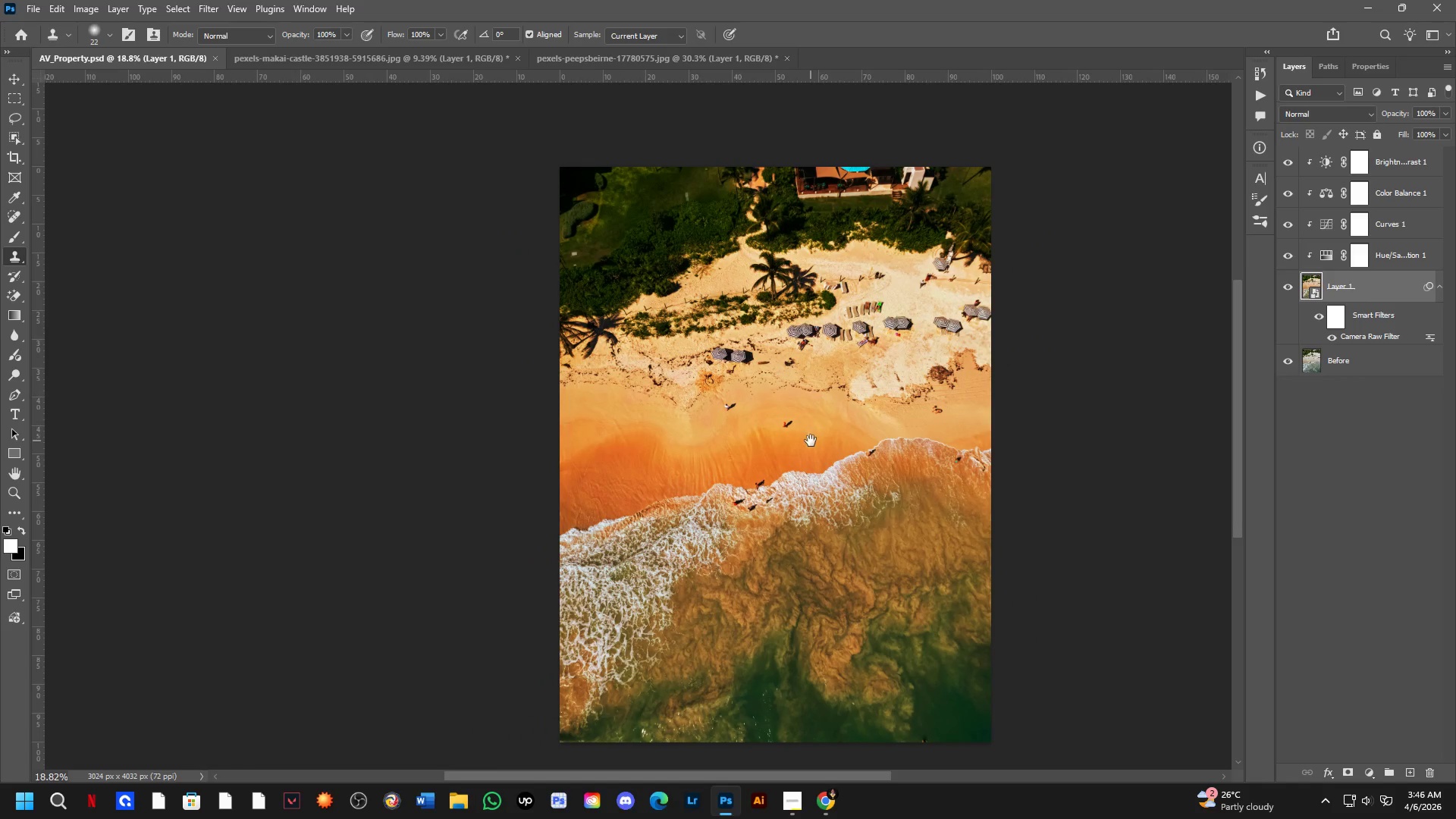 
left_click_drag(start_coordinate=[804, 453], to_coordinate=[812, 426])
 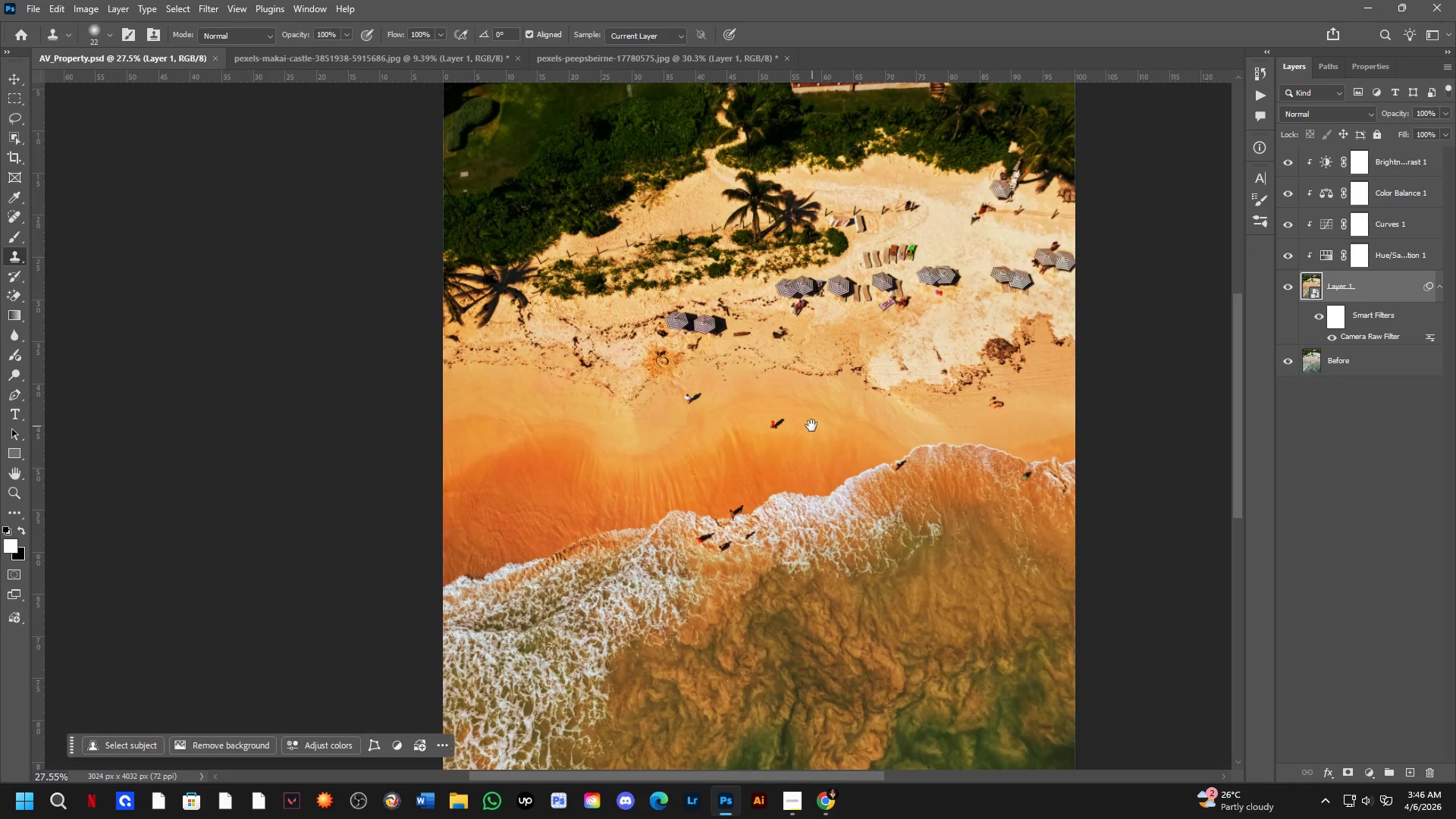 
scroll: coordinate [806, 449], scroll_direction: up, amount: 3.0
 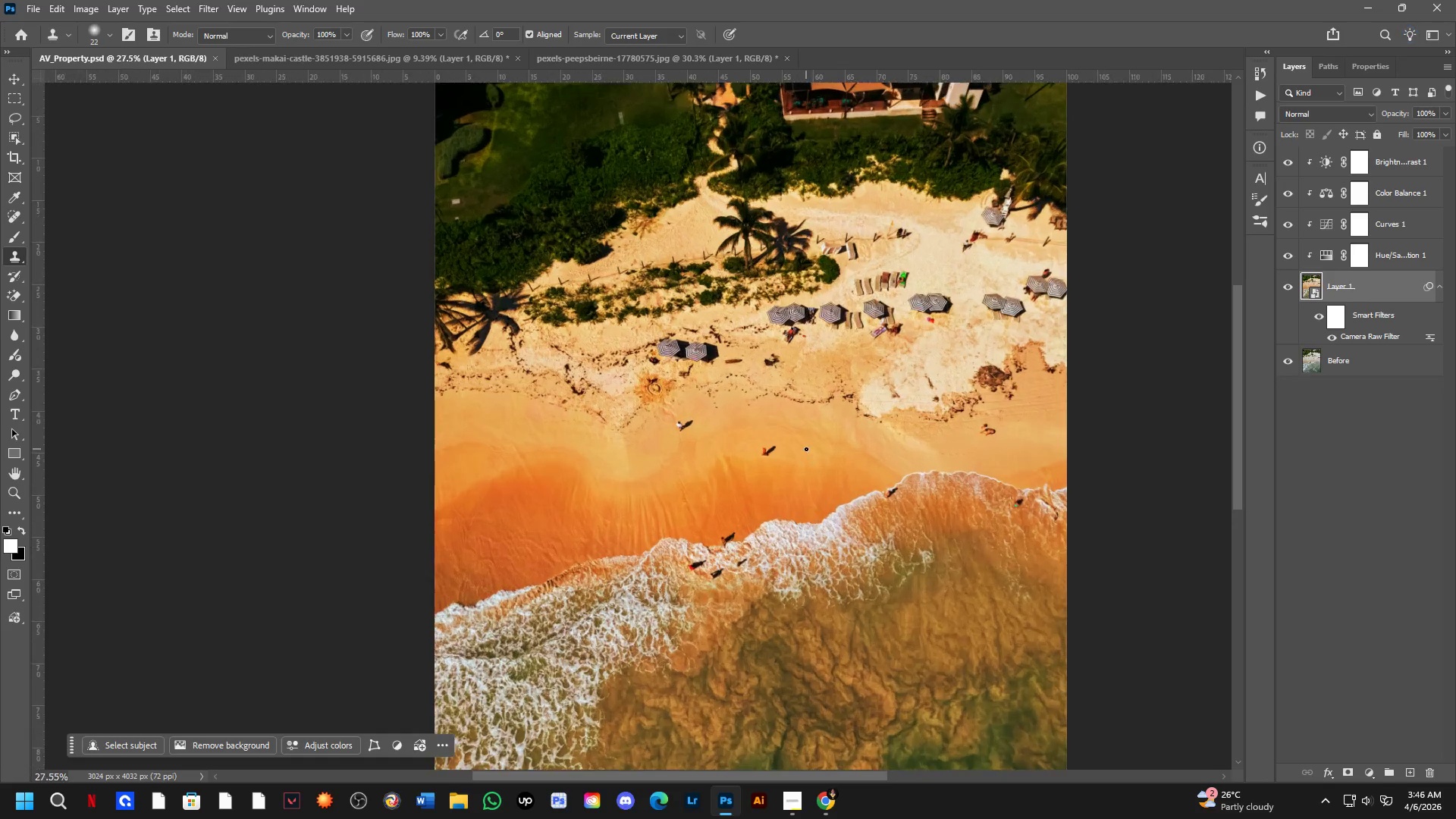 
hold_key(key=Space, duration=1.16)
 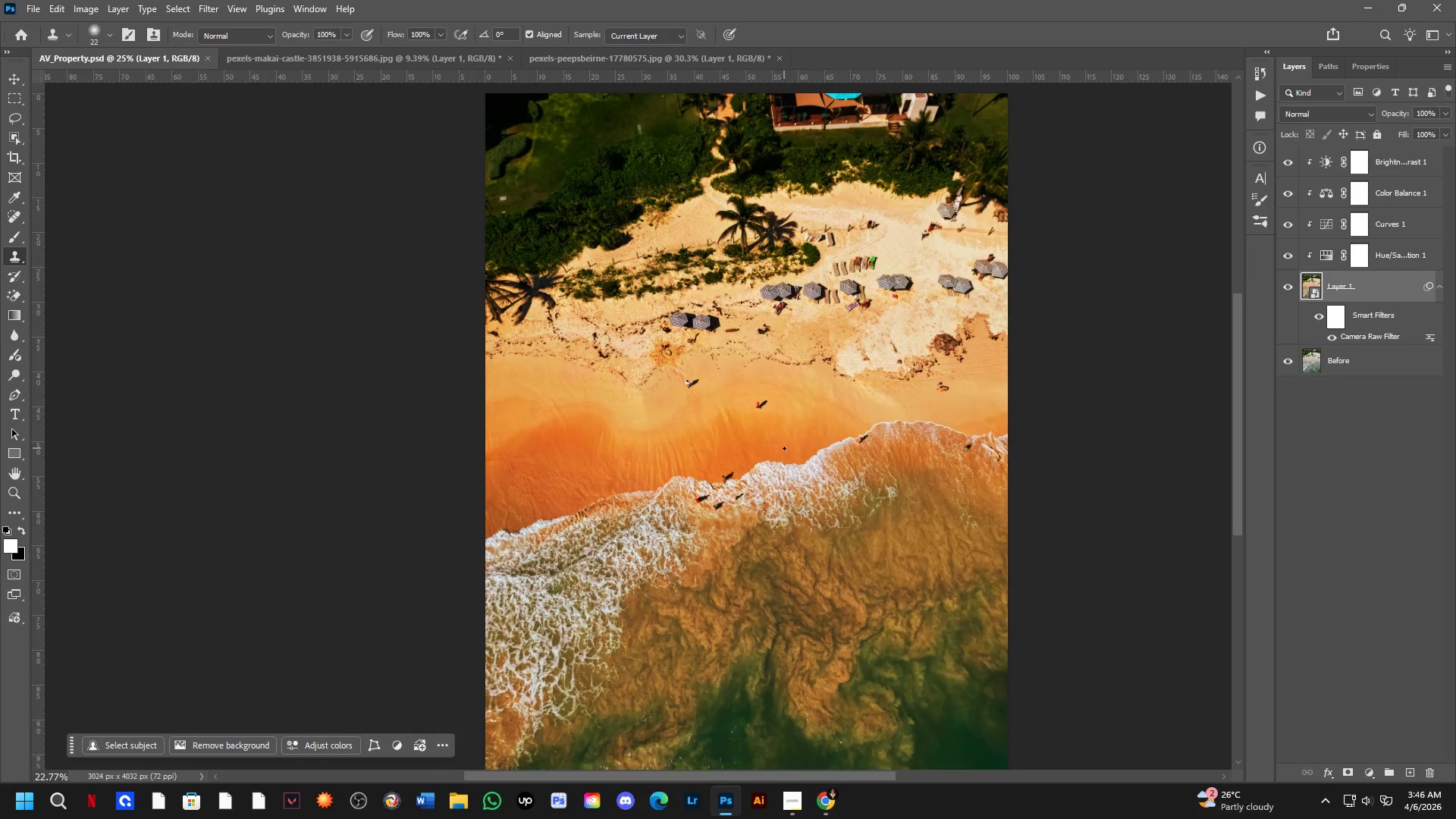 
left_click_drag(start_coordinate=[811, 441], to_coordinate=[789, 425])
 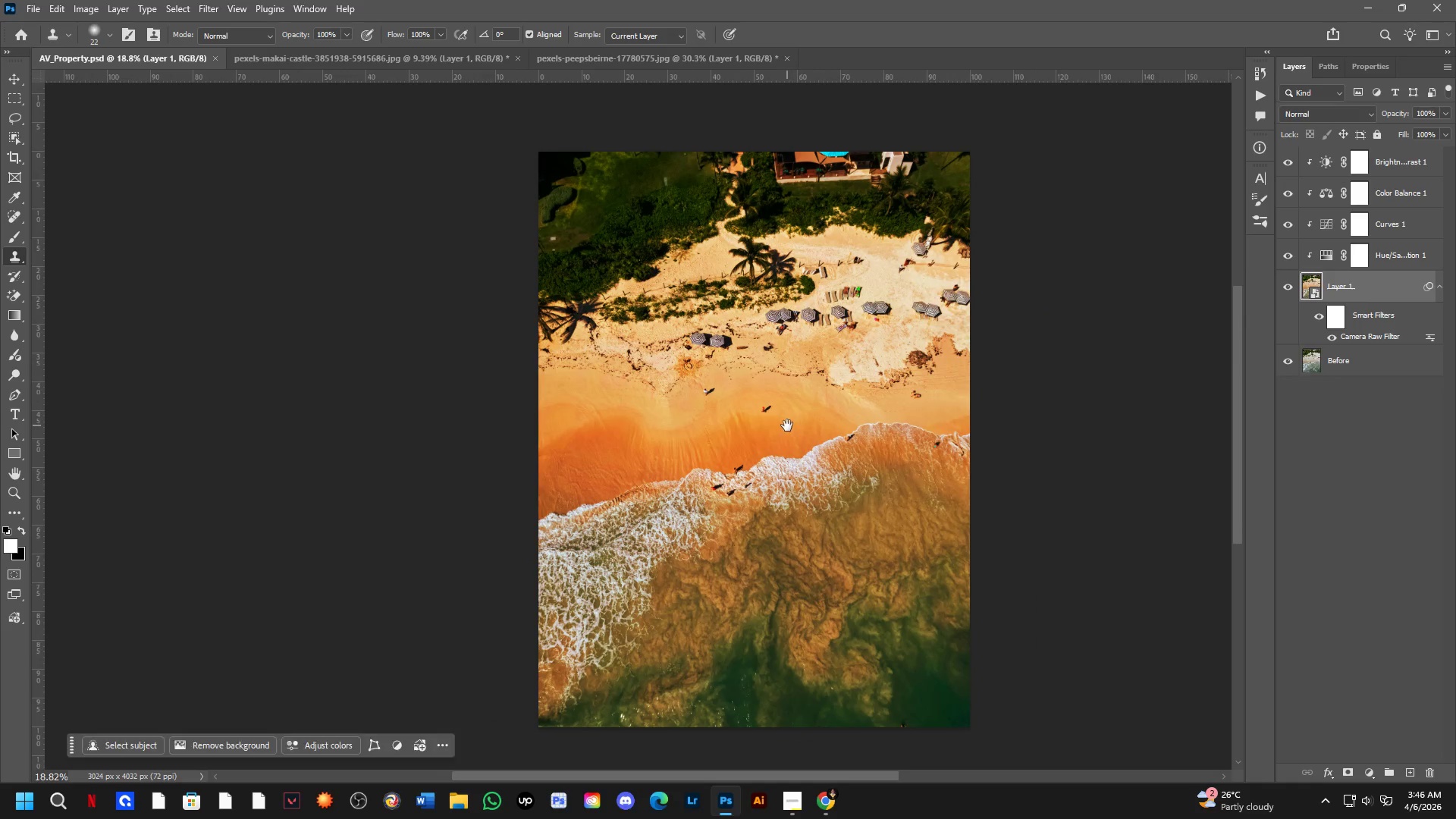 
scroll: coordinate [811, 425], scroll_direction: down, amount: 4.0
 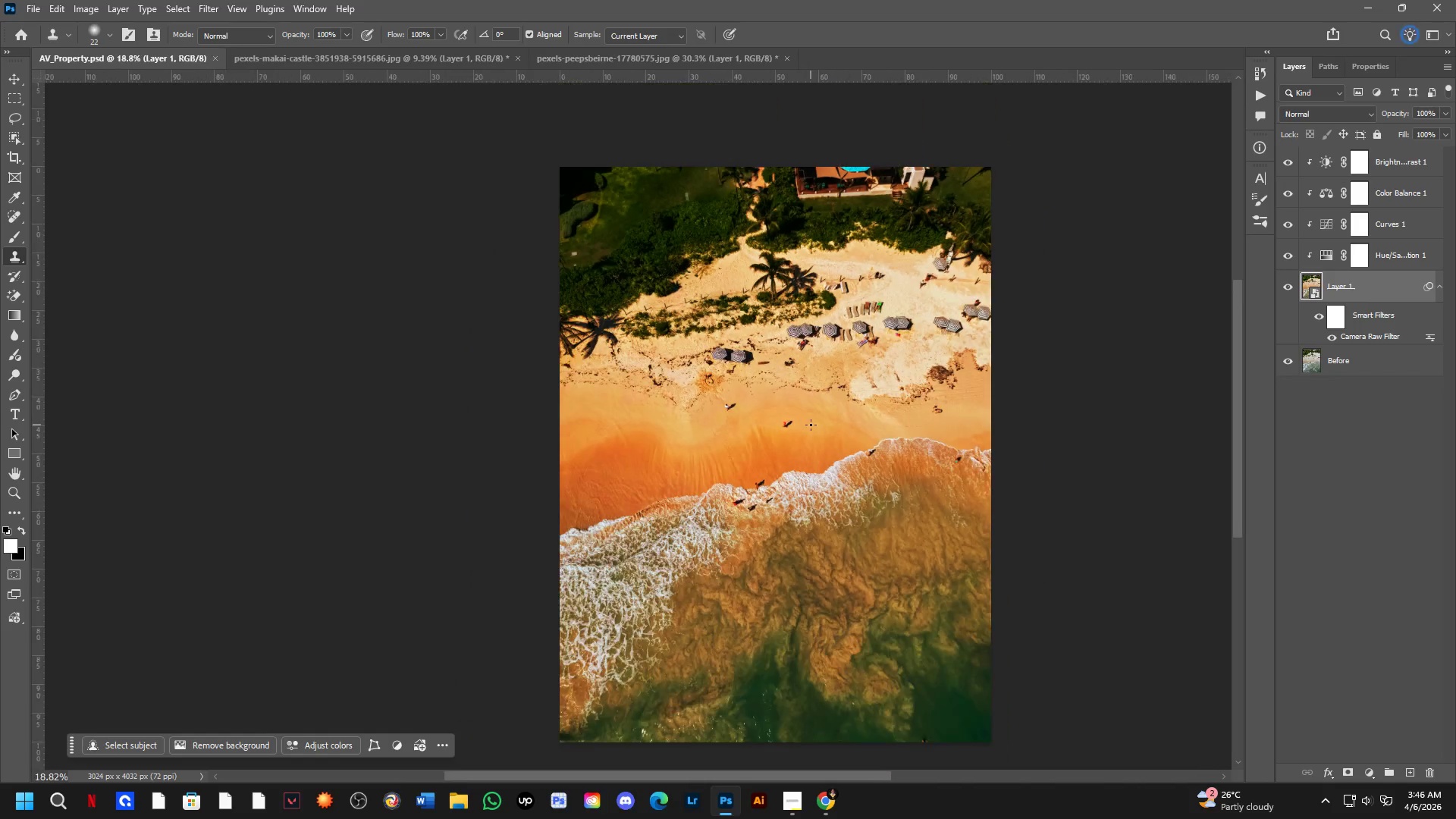 
hold_key(key=Space, duration=1.22)
 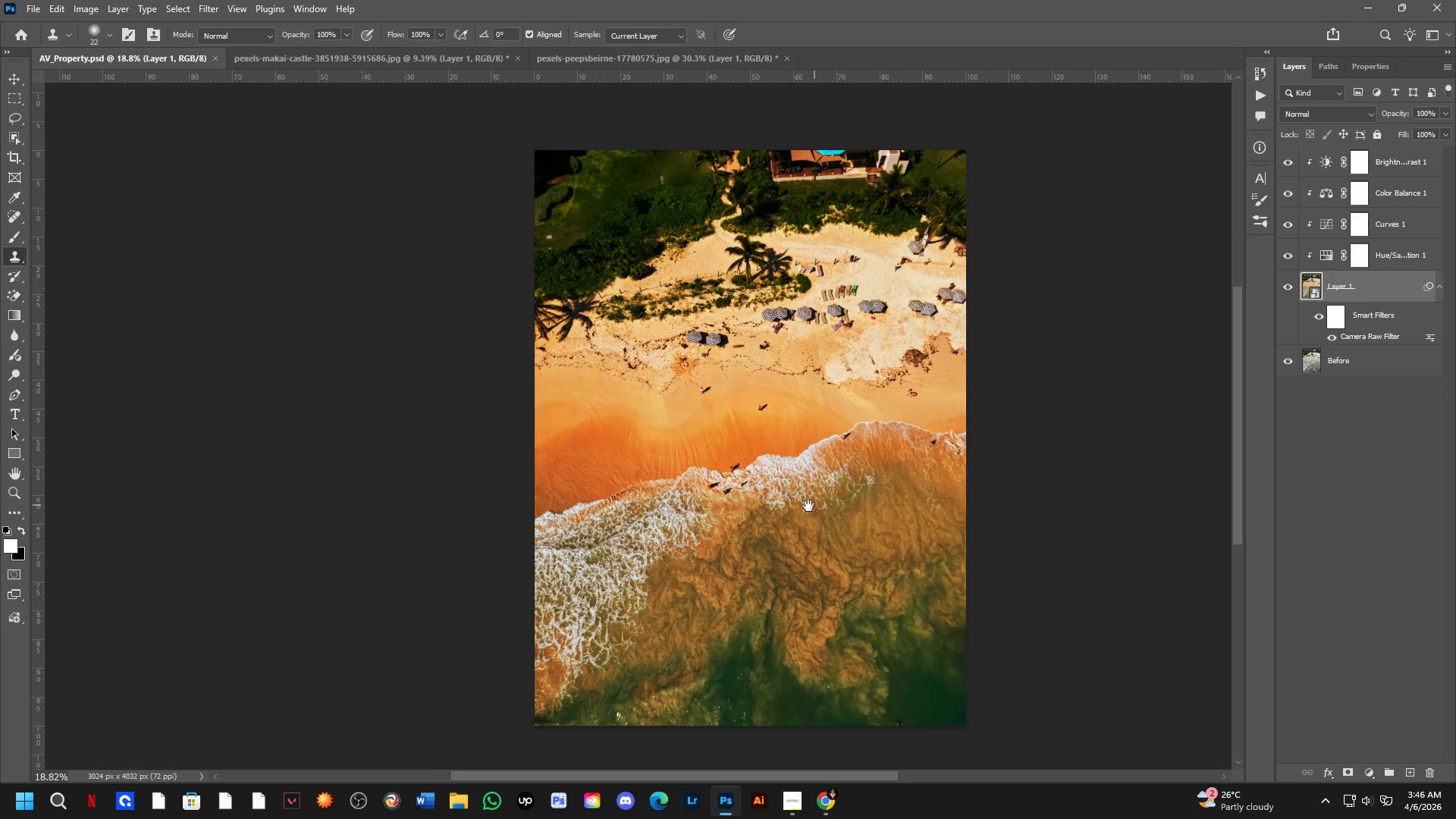 
left_click_drag(start_coordinate=[794, 486], to_coordinate=[803, 477])
 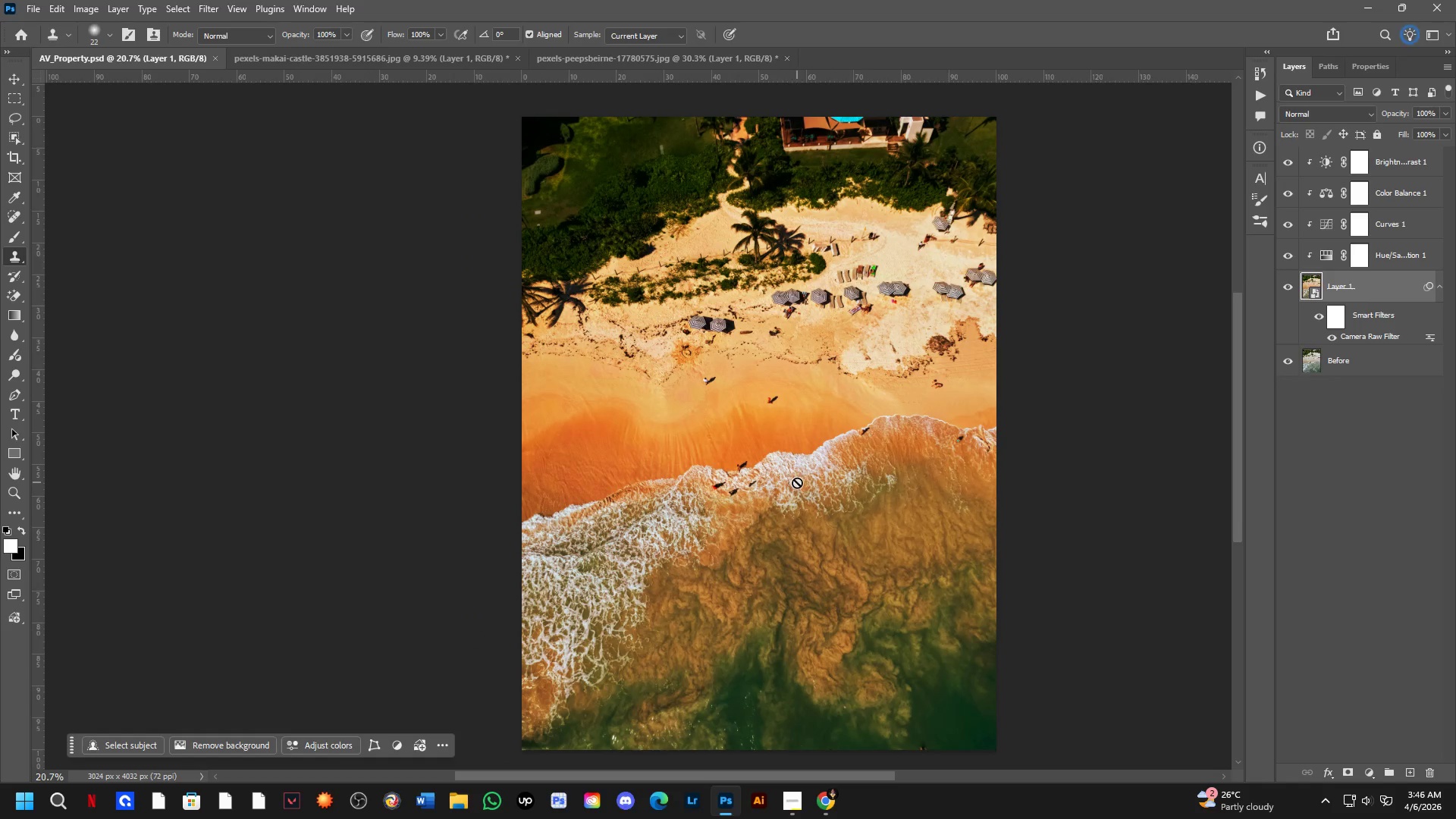 
scroll: coordinate [784, 448], scroll_direction: up, amount: 1.0
 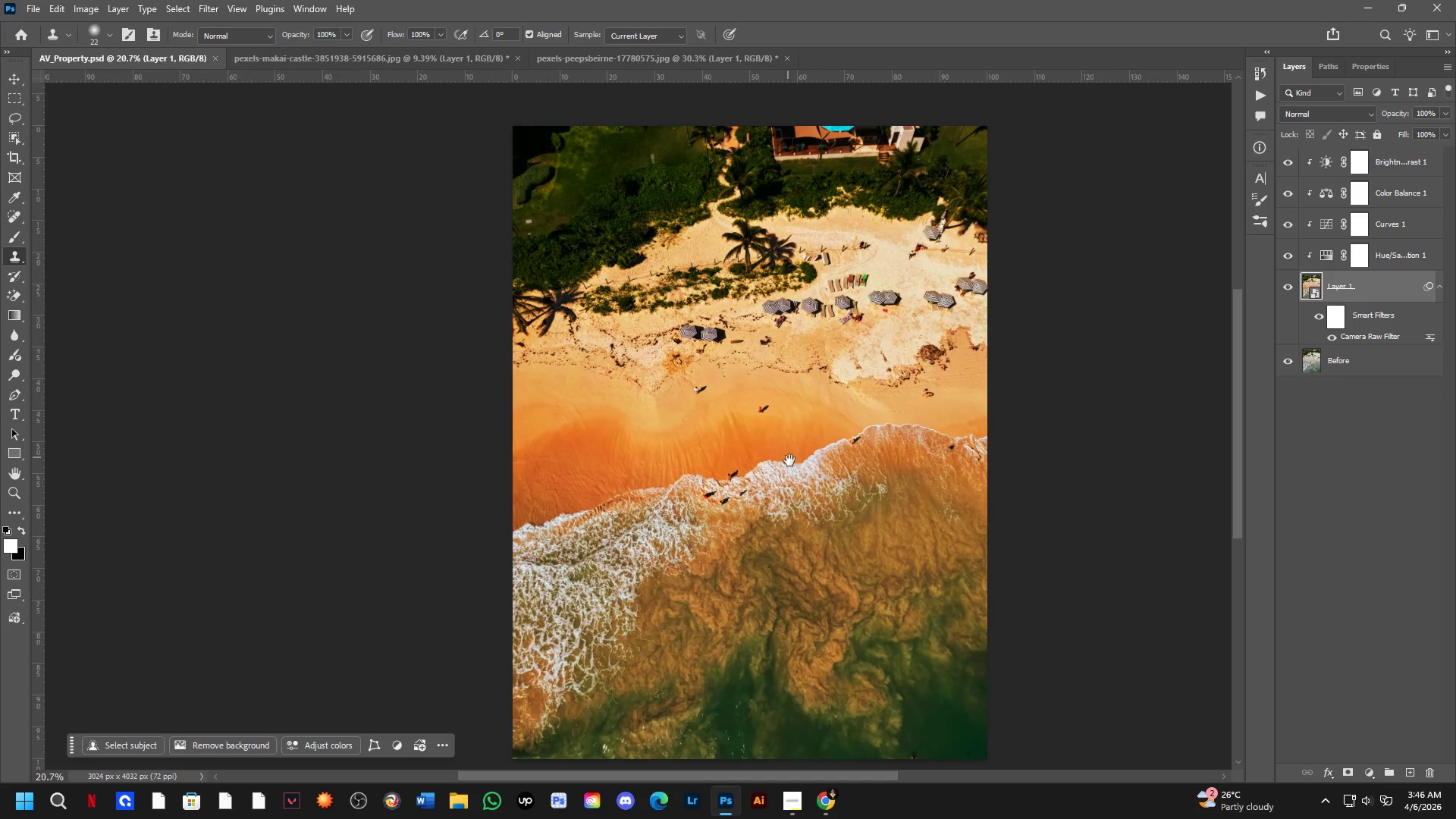 
hold_key(key=Space, duration=0.94)
 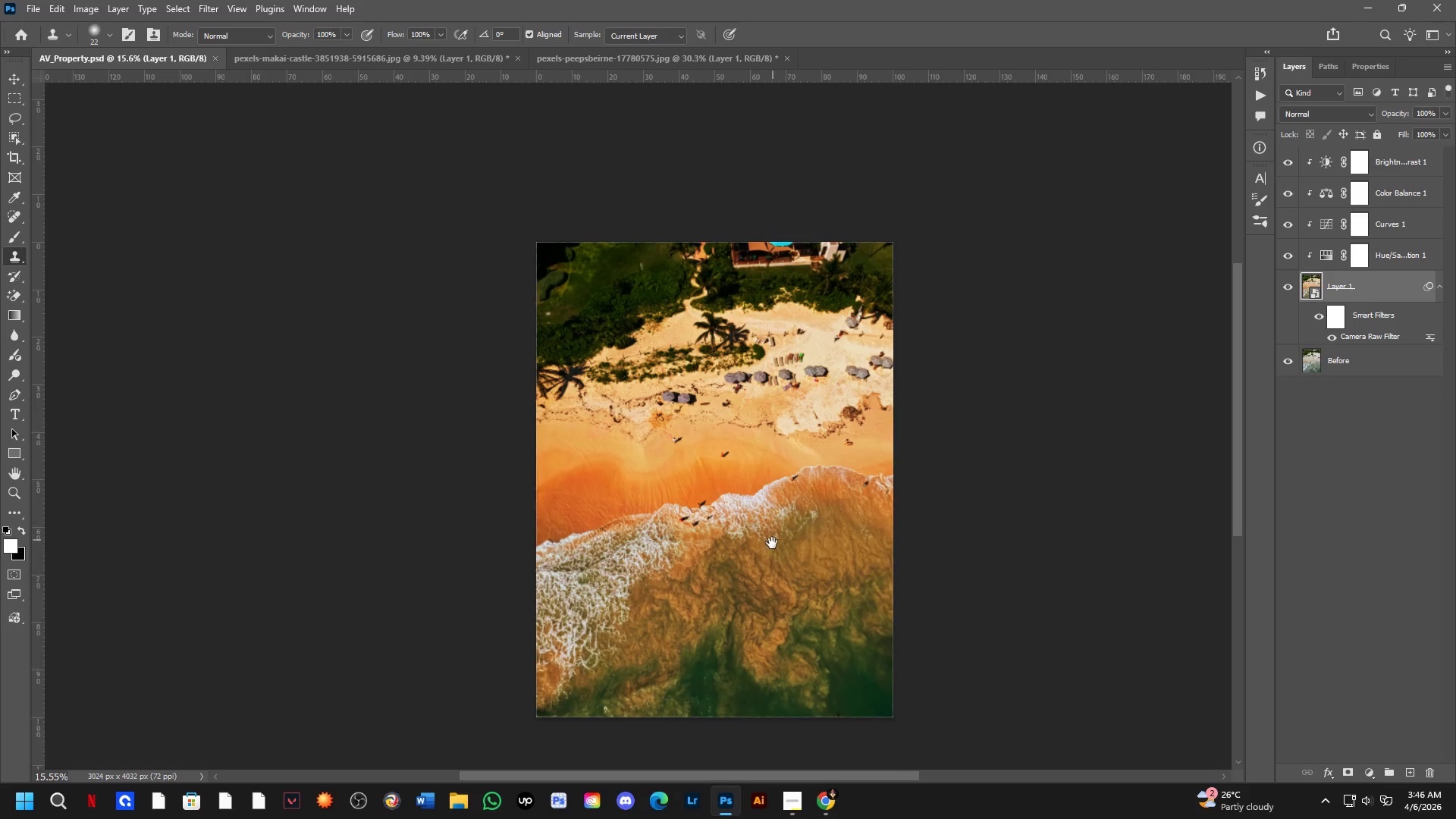 
left_click_drag(start_coordinate=[828, 504], to_coordinate=[770, 529])
 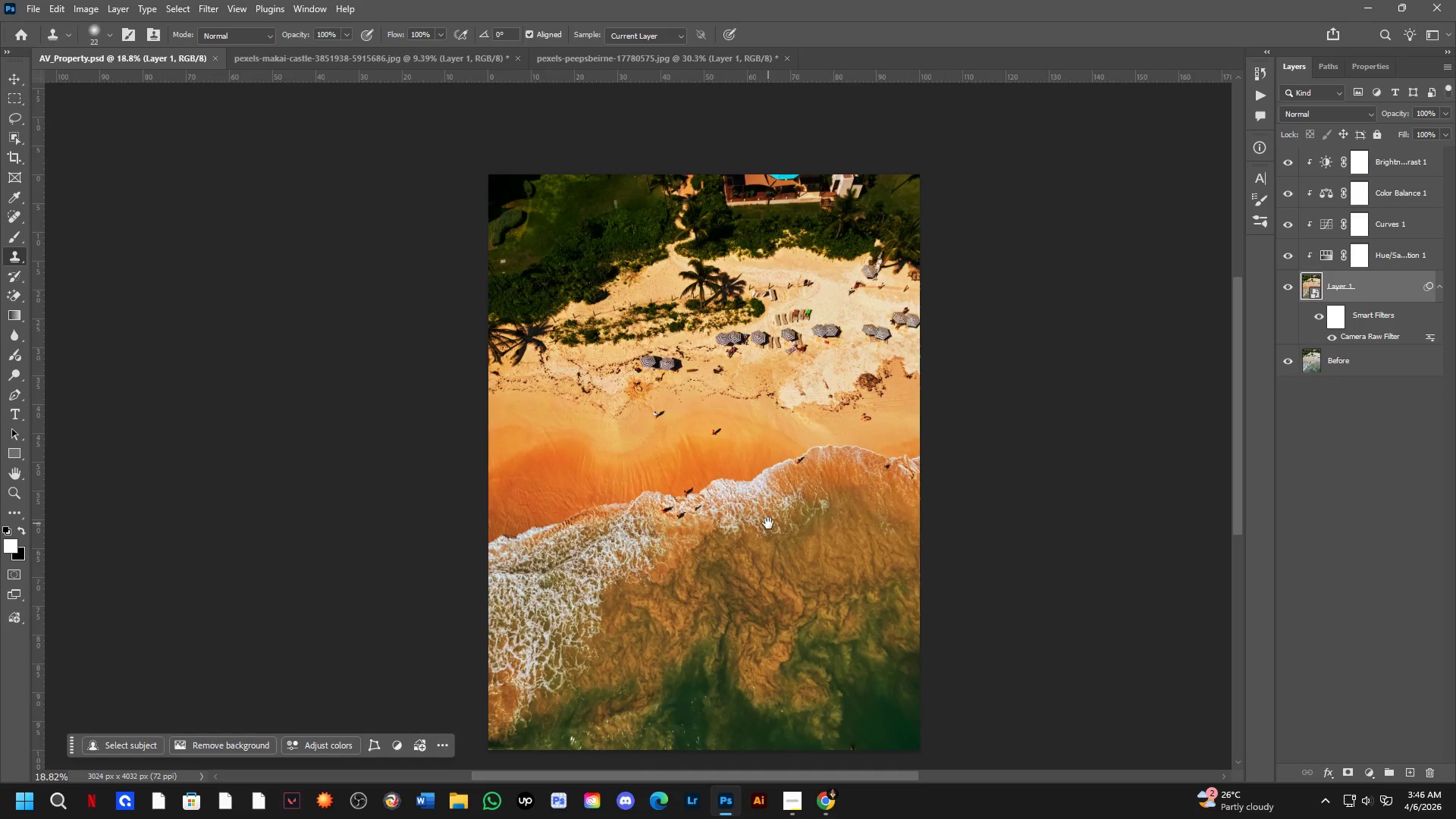 
scroll: coordinate [797, 482], scroll_direction: down, amount: 1.0
 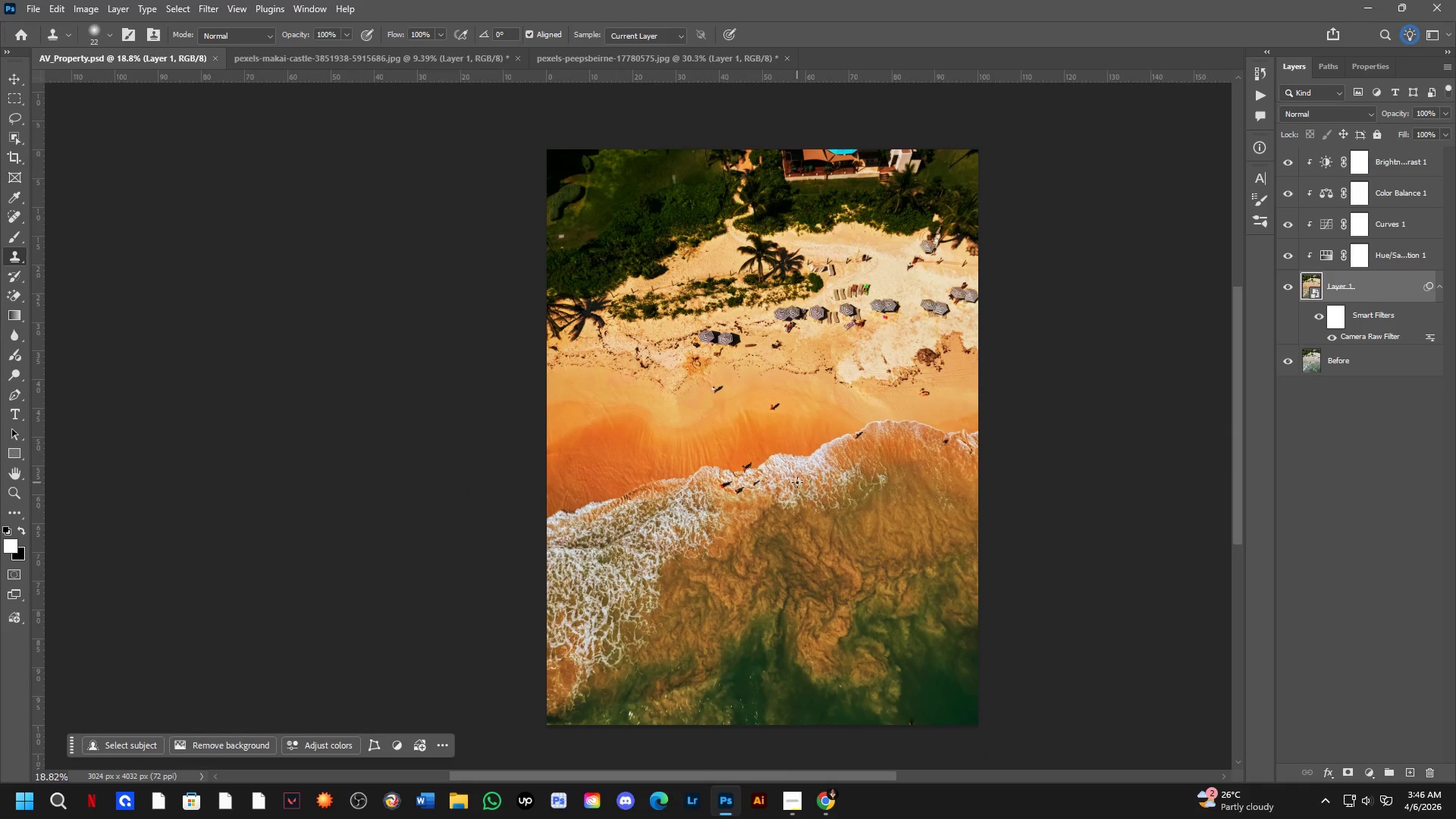 
hold_key(key=Space, duration=0.5)
 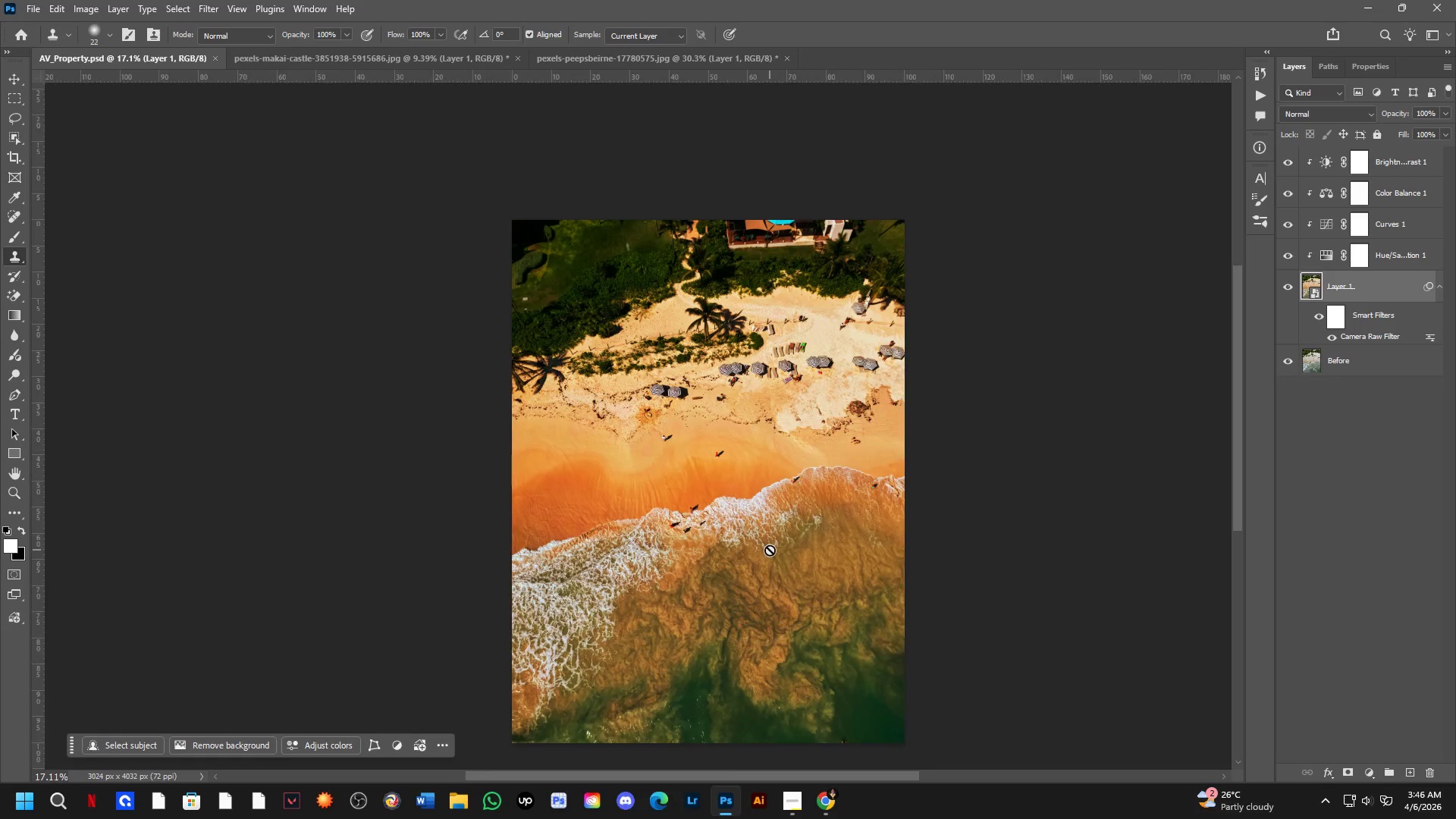 
left_click_drag(start_coordinate=[773, 533], to_coordinate=[772, 548])
 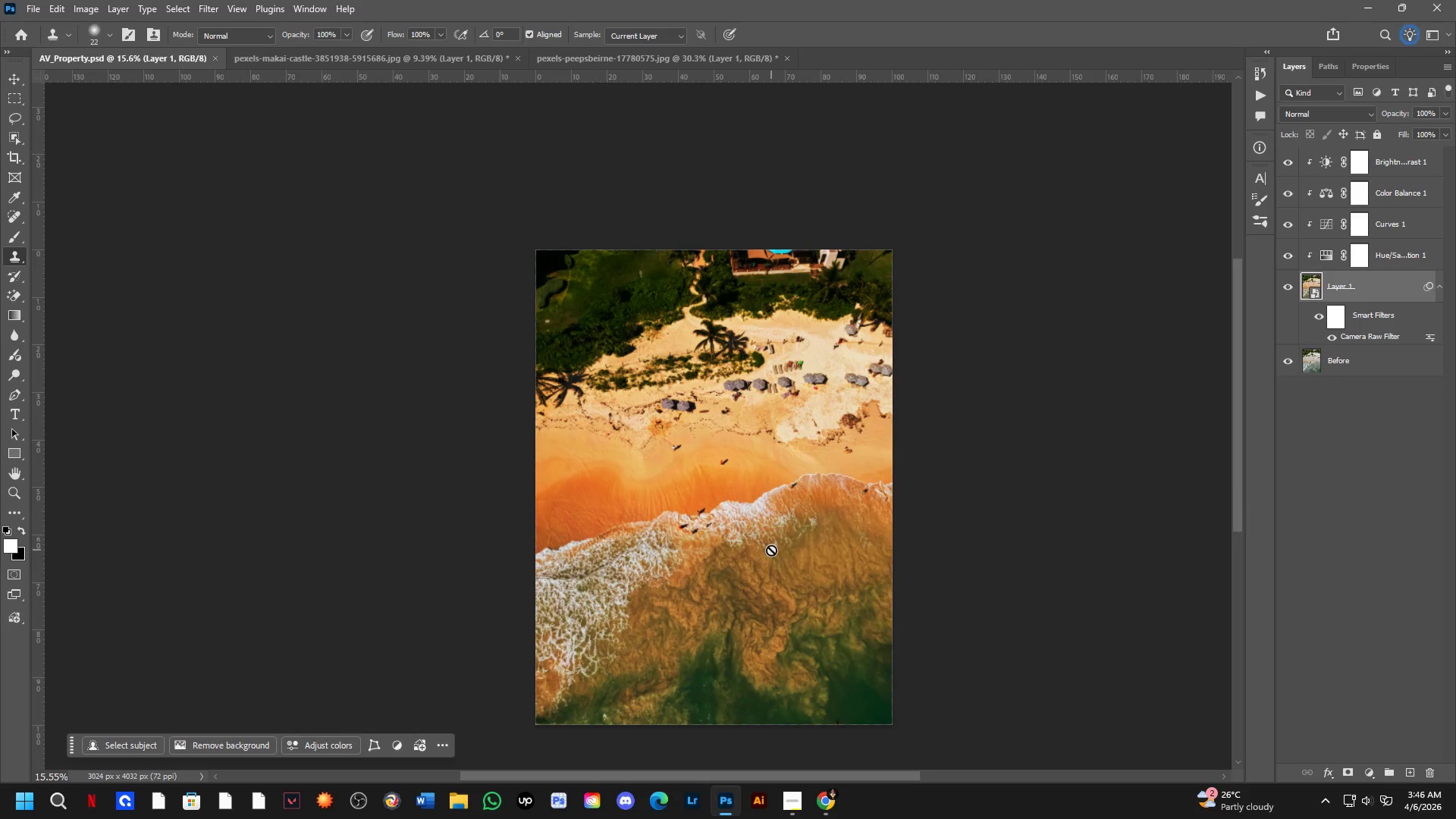 
scroll: coordinate [768, 523], scroll_direction: down, amount: 2.0
 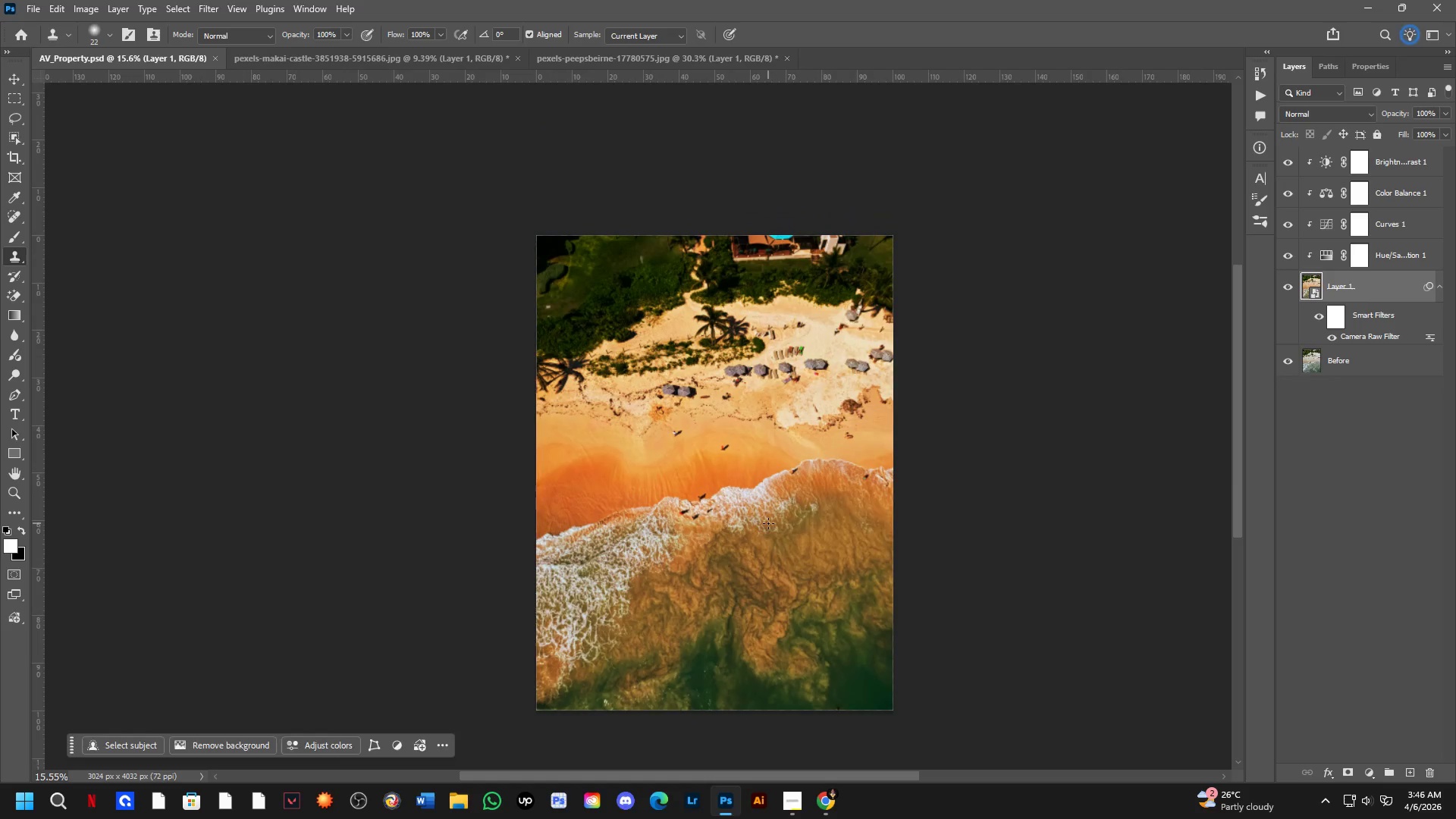 
hold_key(key=Space, duration=0.88)
 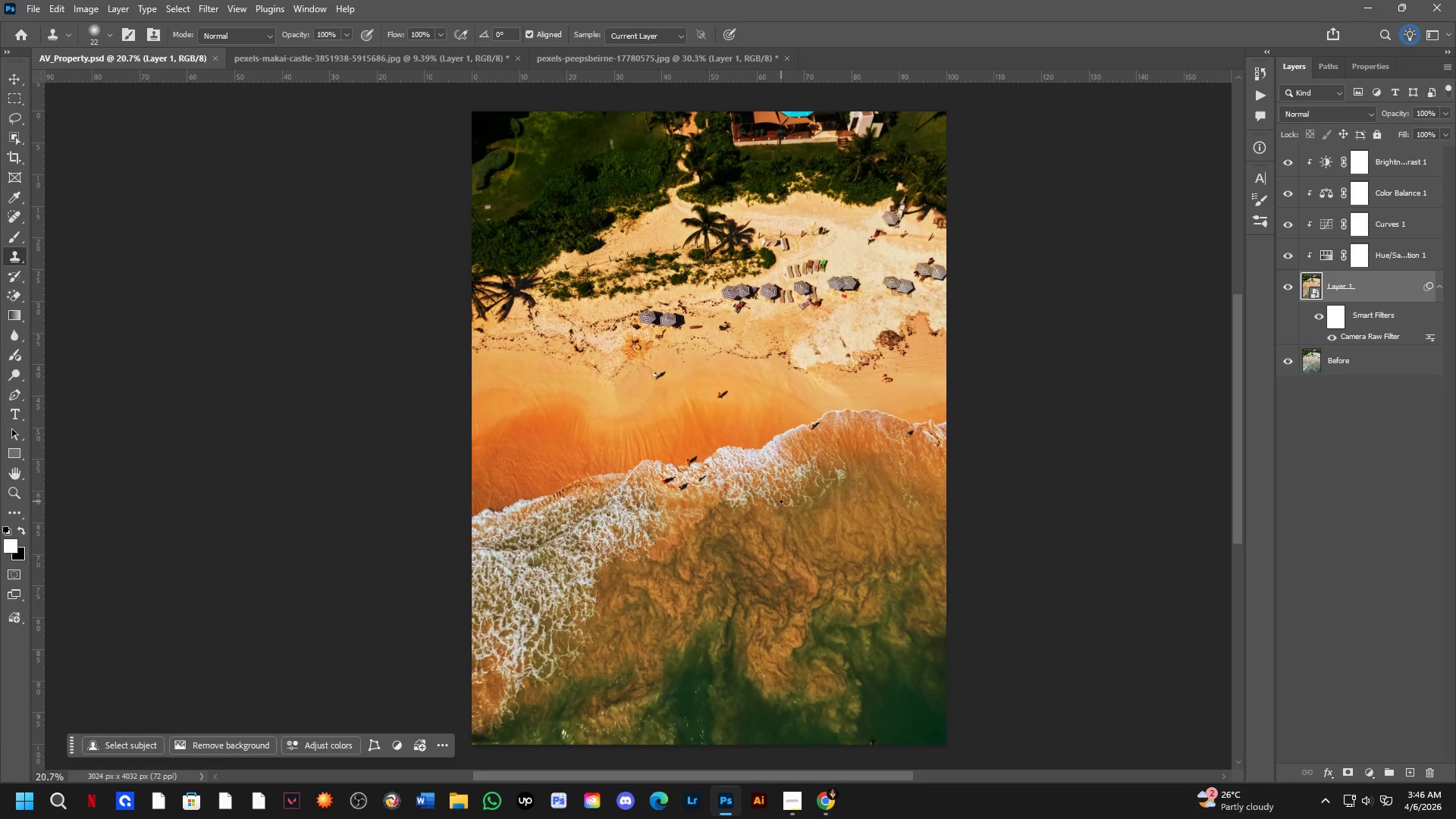 
left_click_drag(start_coordinate=[770, 544], to_coordinate=[783, 506])
 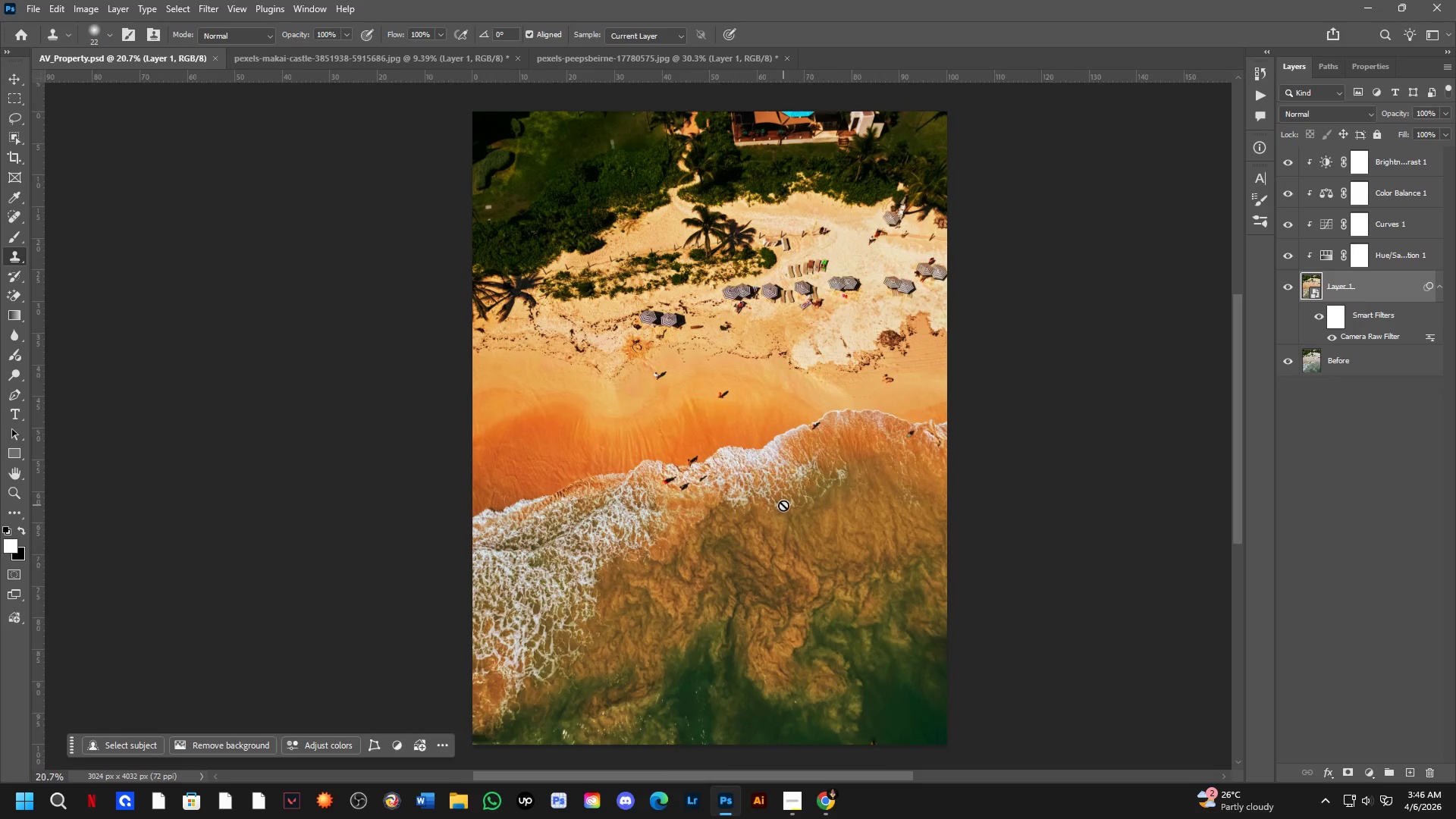 
scroll: coordinate [770, 548], scroll_direction: up, amount: 3.0
 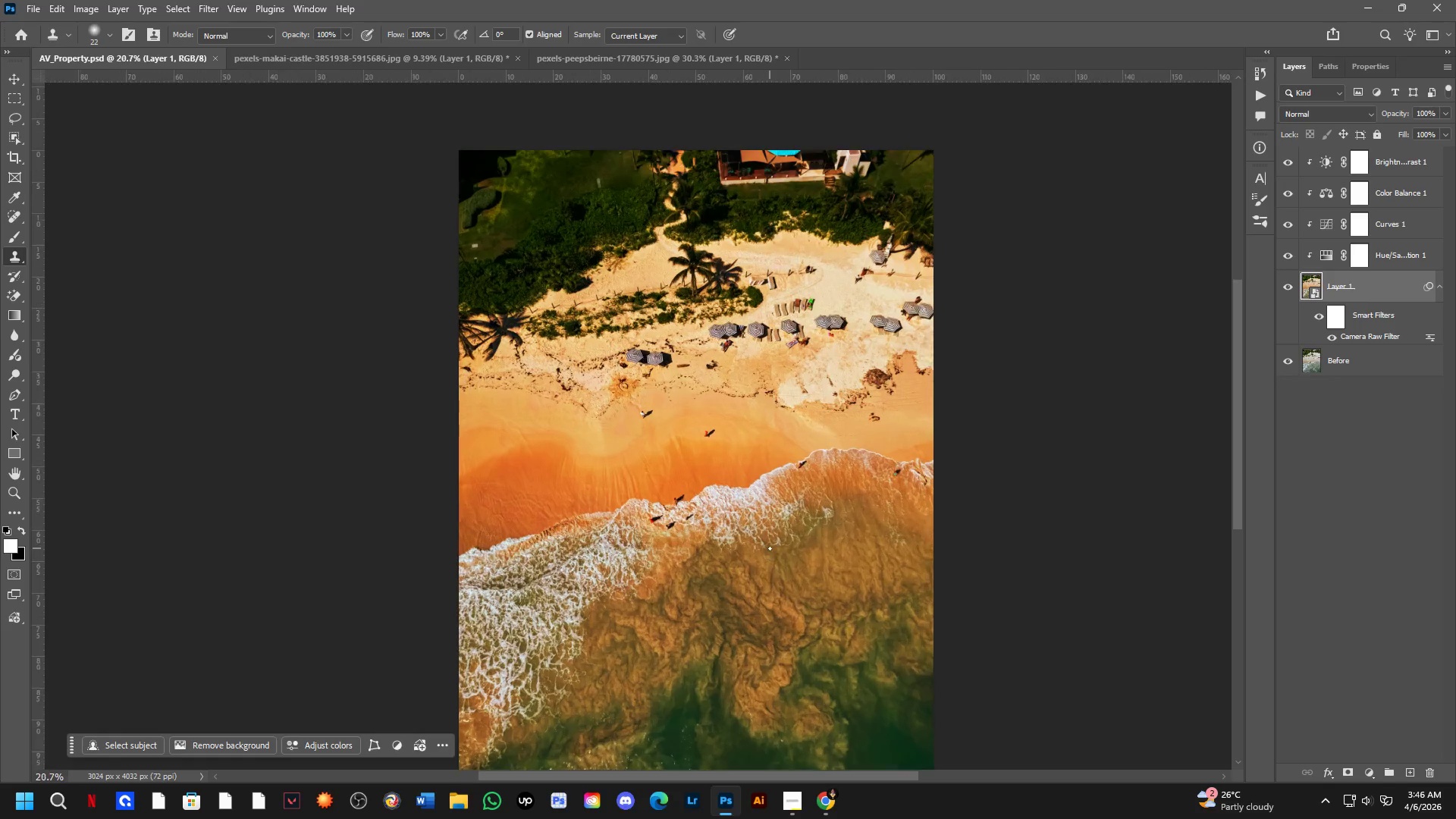 
hold_key(key=Space, duration=0.42)
 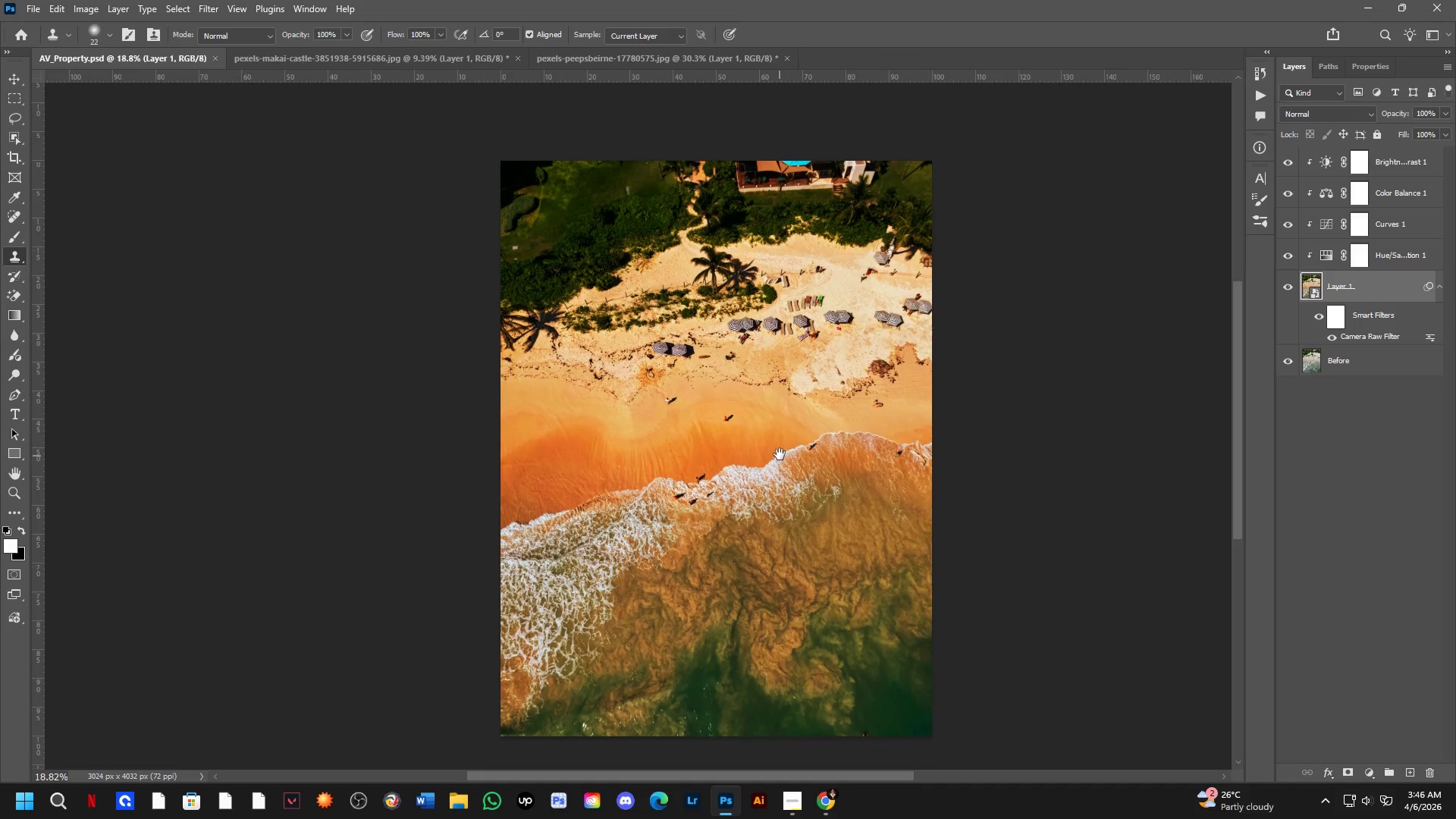 
left_click_drag(start_coordinate=[783, 434], to_coordinate=[782, 457])
 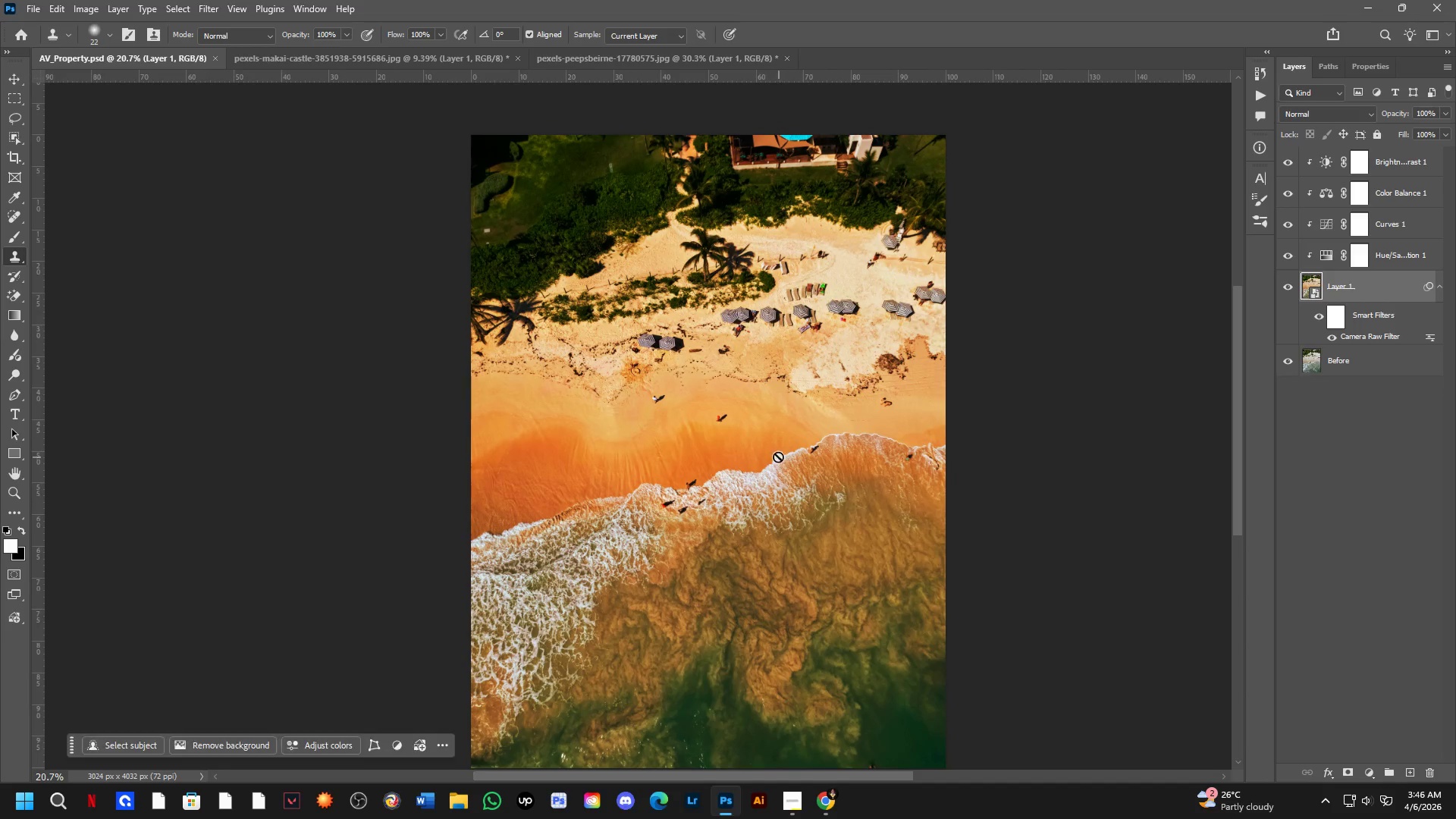 
scroll: coordinate [781, 501], scroll_direction: none, amount: 0.0
 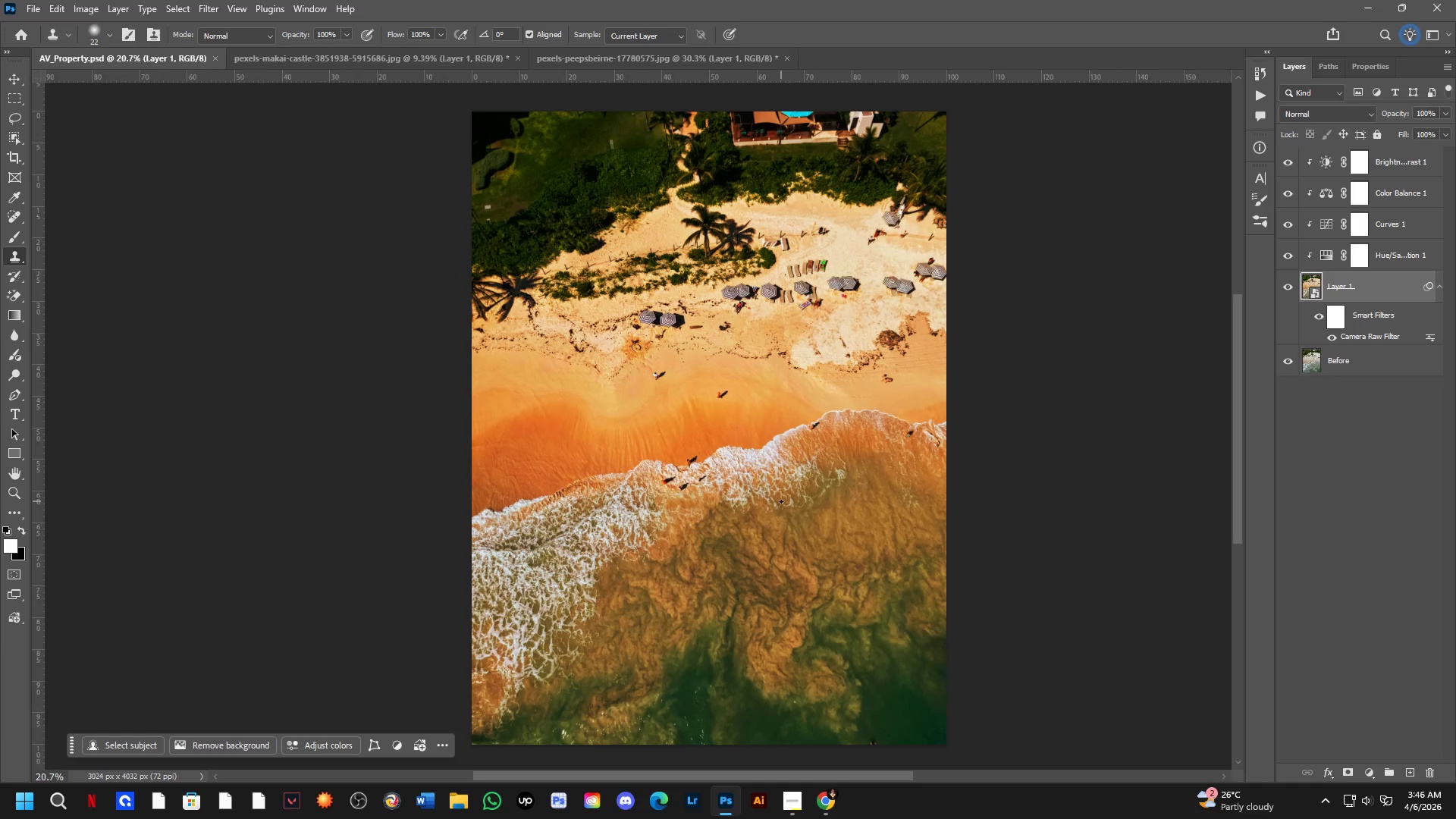 
hold_key(key=Space, duration=0.48)
 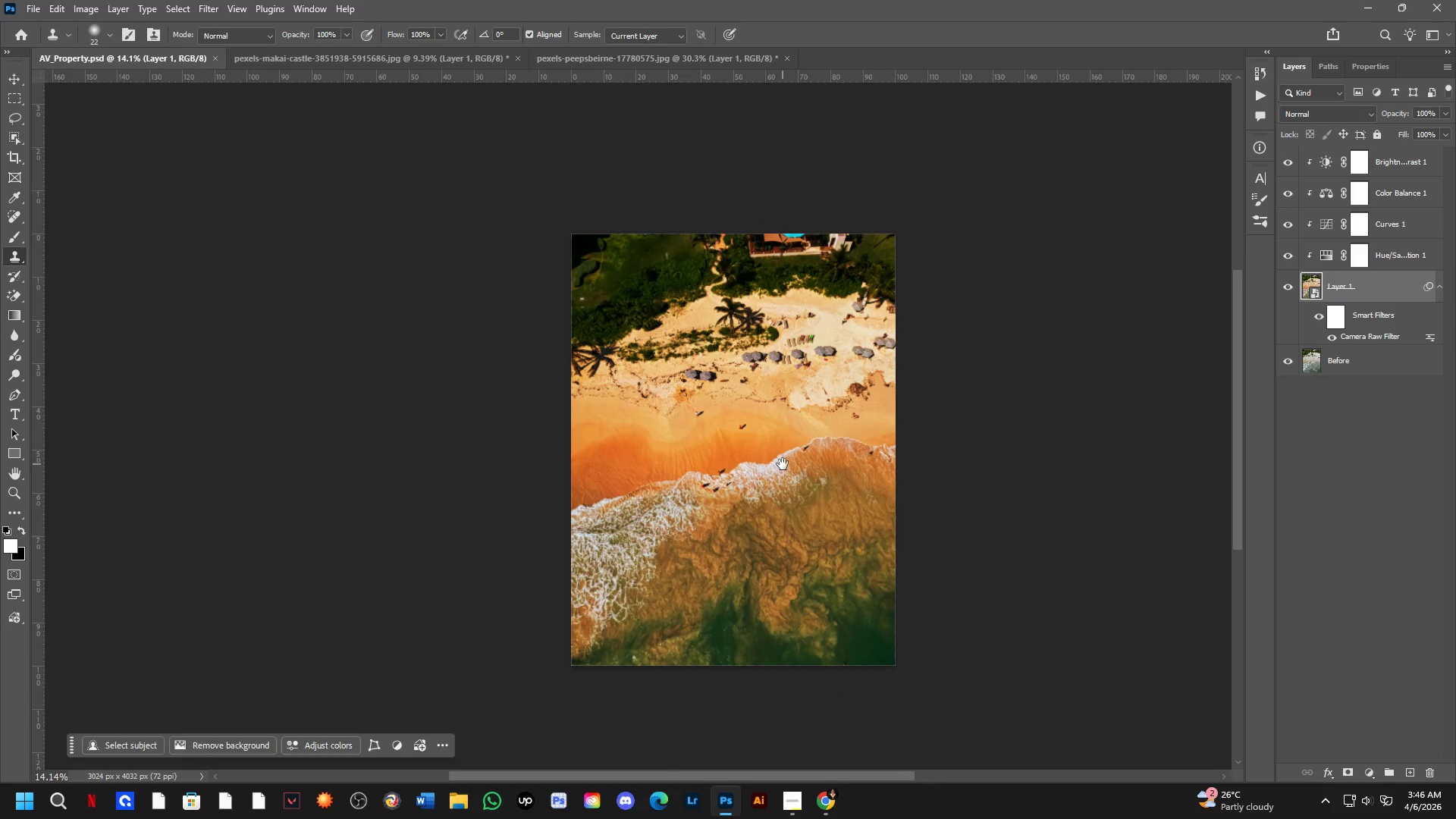 
left_click_drag(start_coordinate=[777, 460], to_coordinate=[780, 453])
 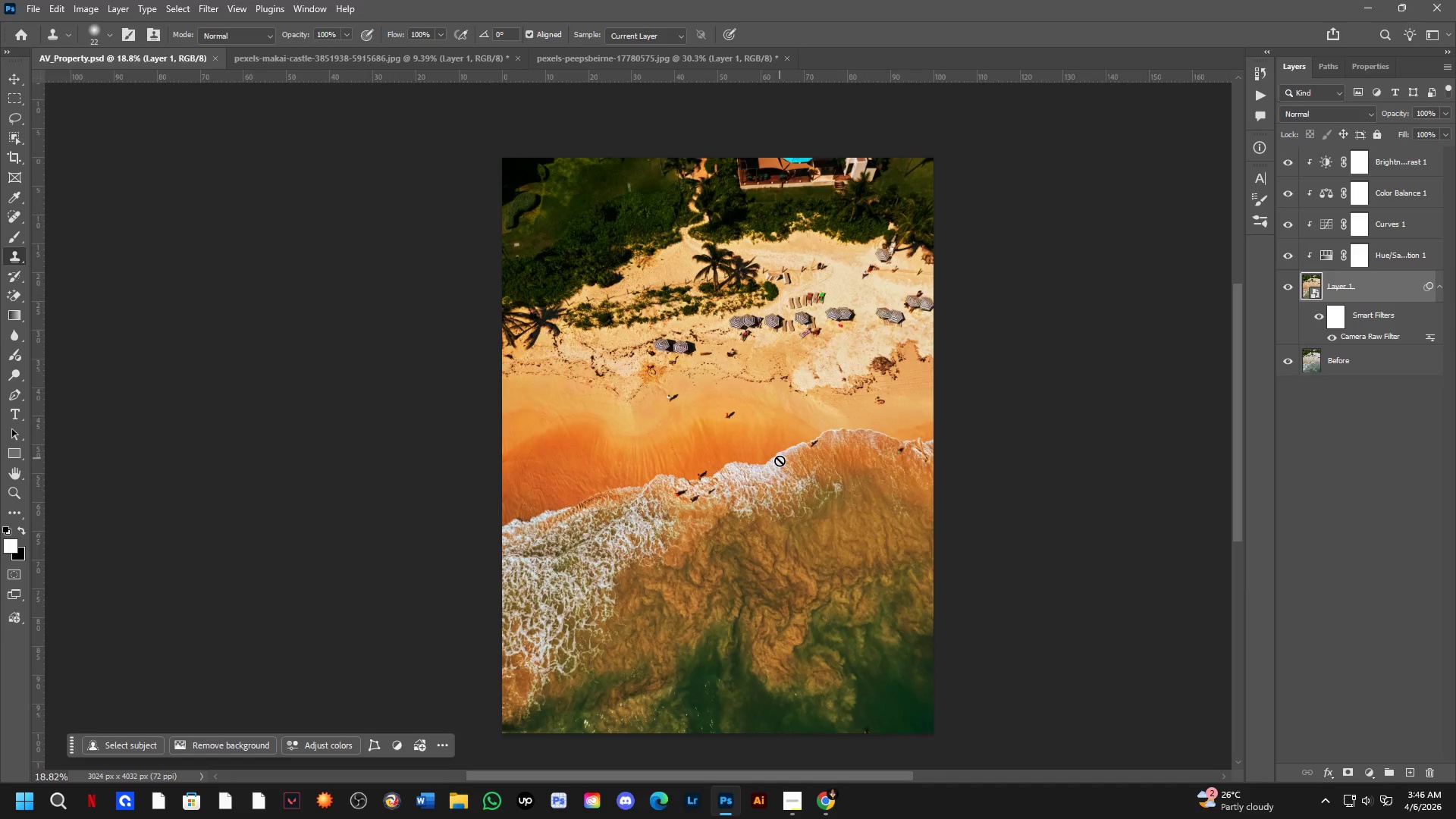 
scroll: coordinate [778, 457], scroll_direction: down, amount: 1.0
 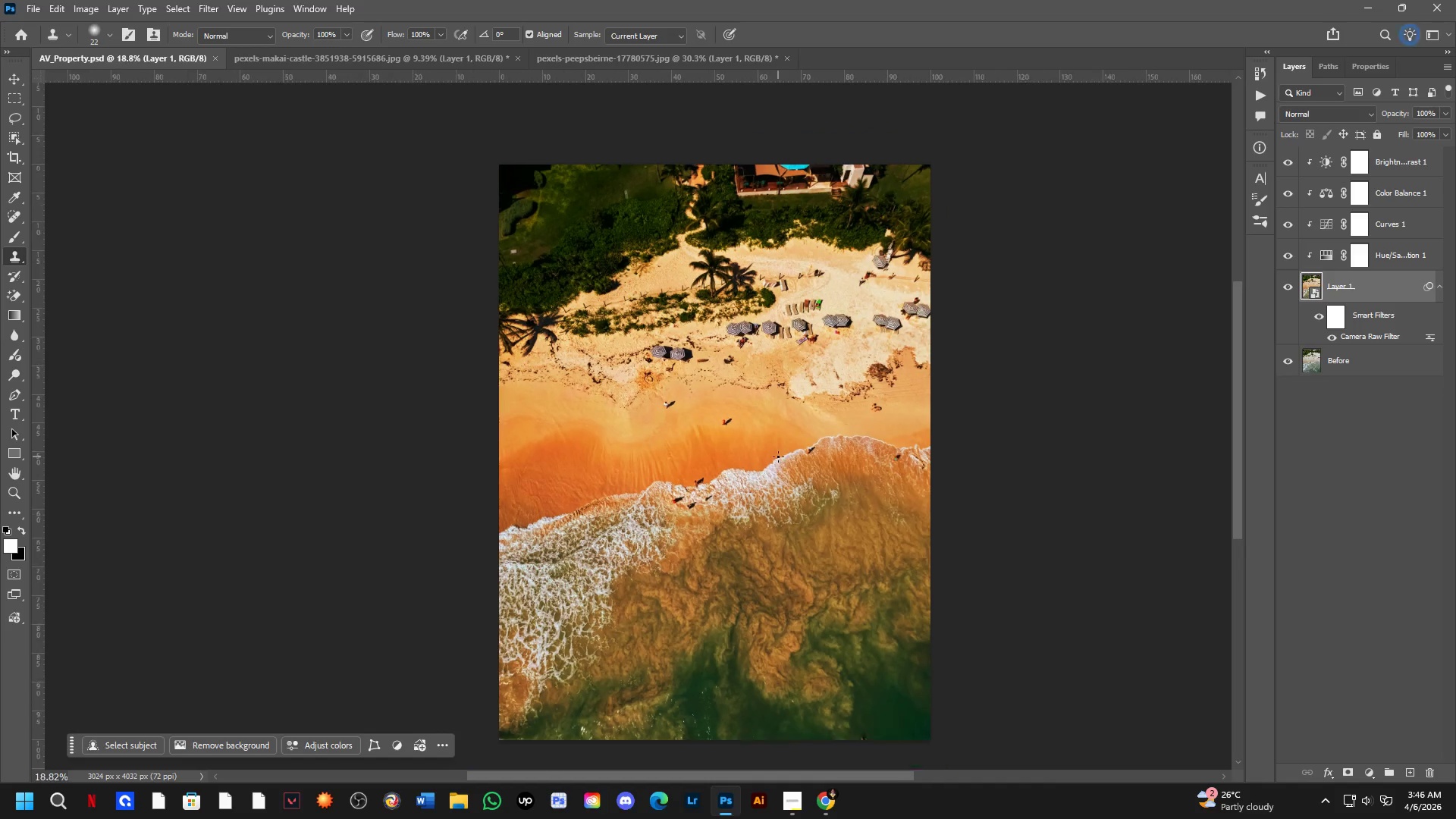 
hold_key(key=Space, duration=0.41)
 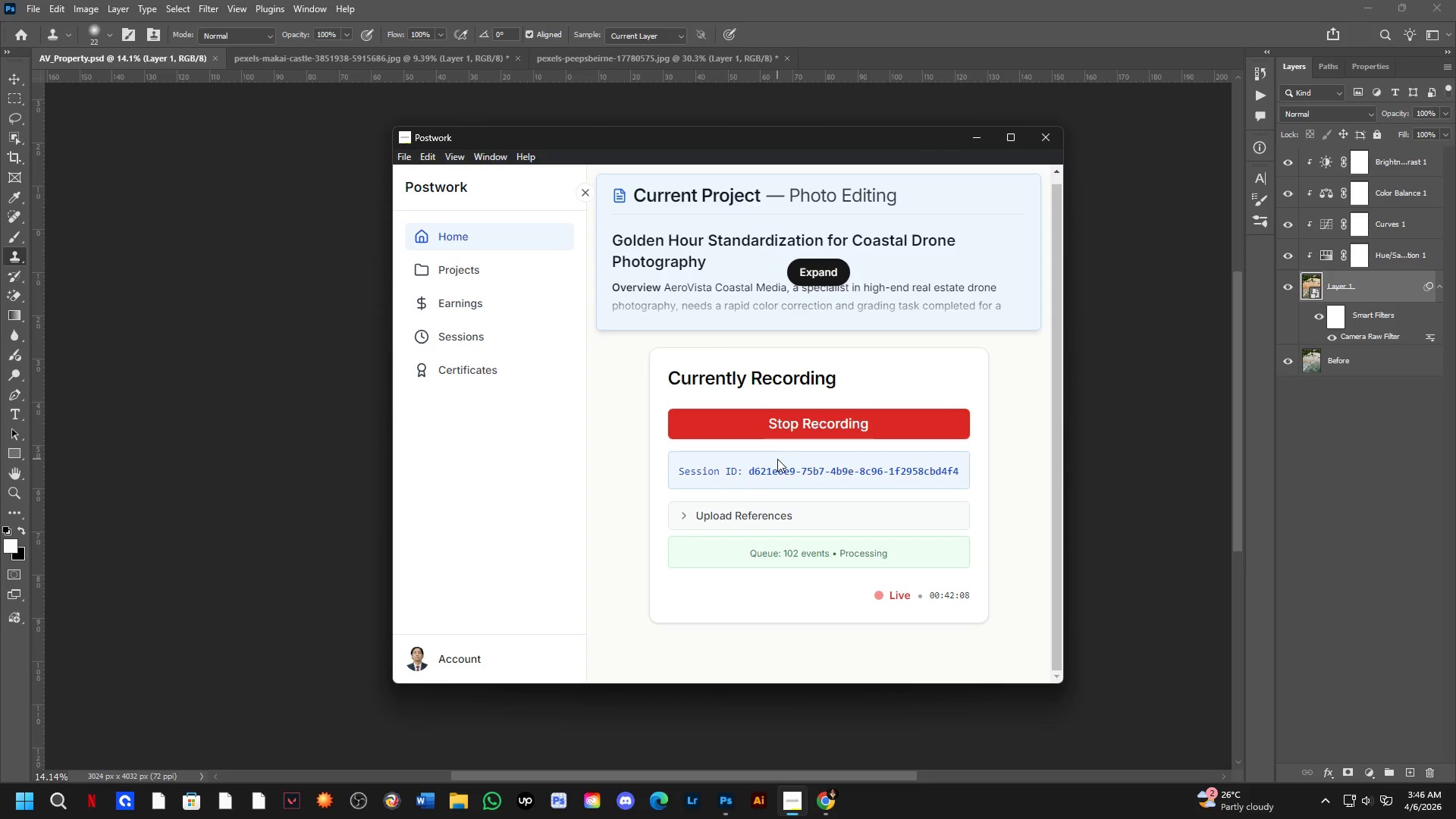 
left_click_drag(start_coordinate=[783, 464], to_coordinate=[777, 460])
 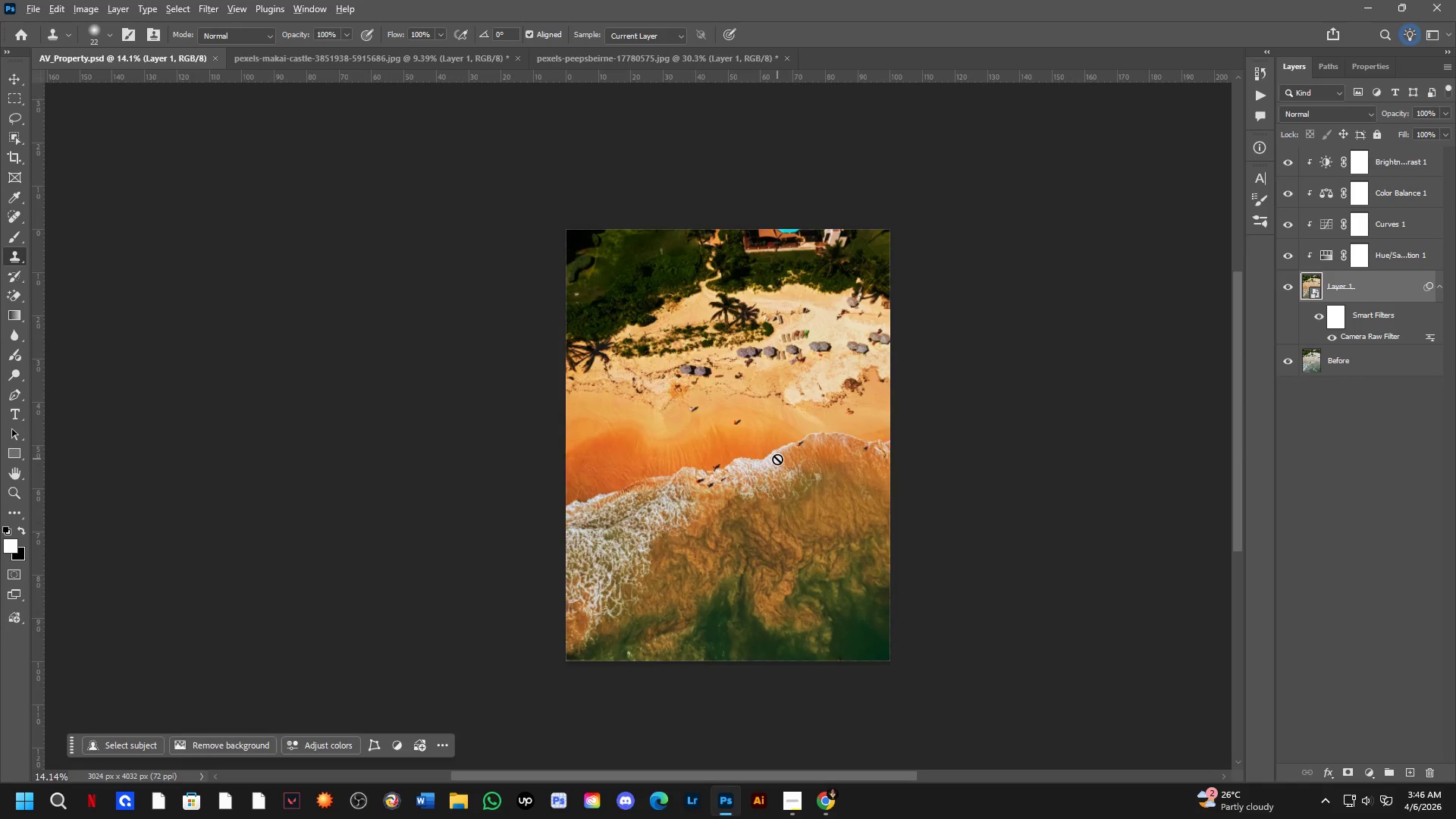 
scroll: coordinate [781, 463], scroll_direction: down, amount: 3.0
 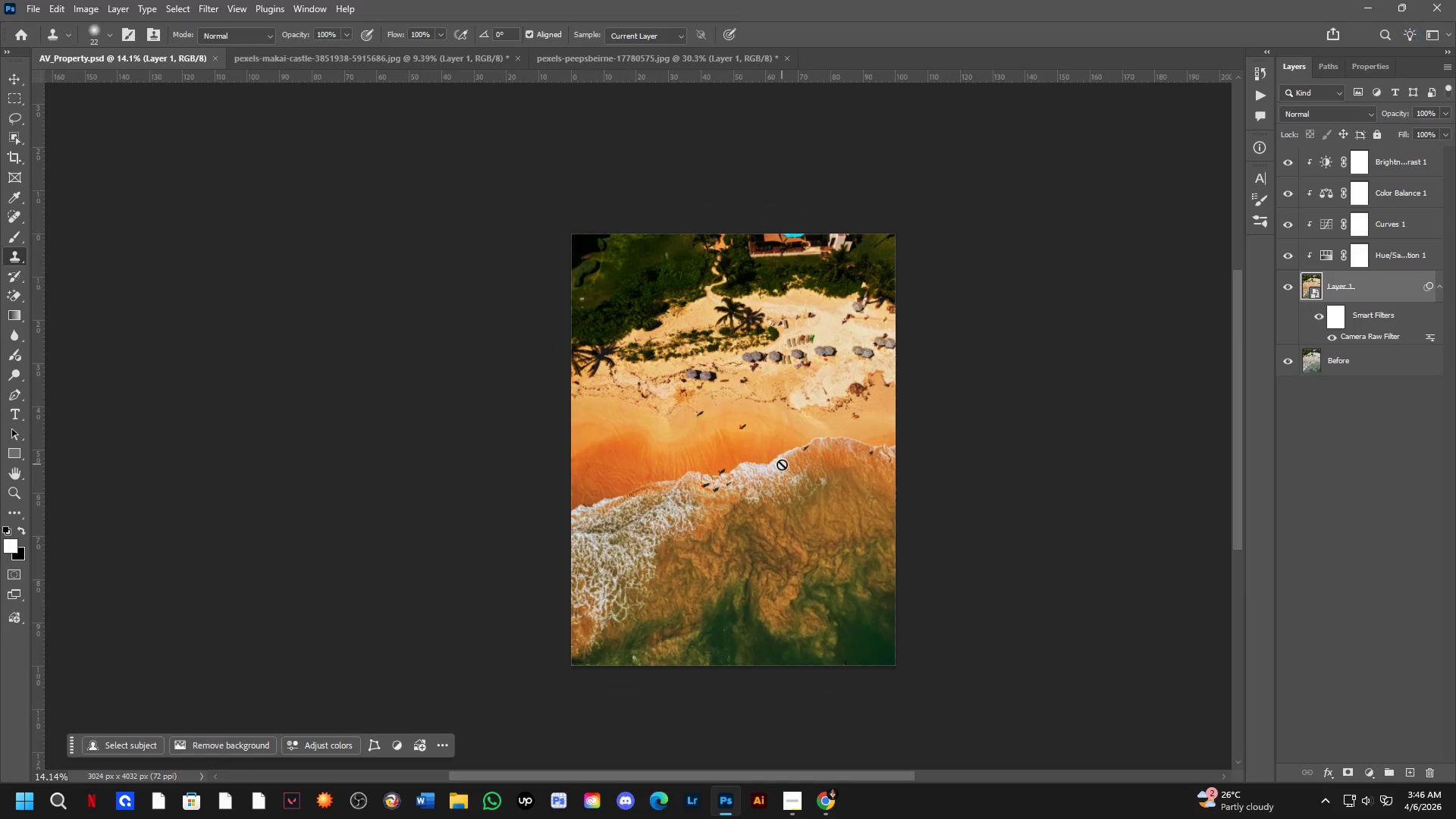 
key(Alt+AltLeft)
 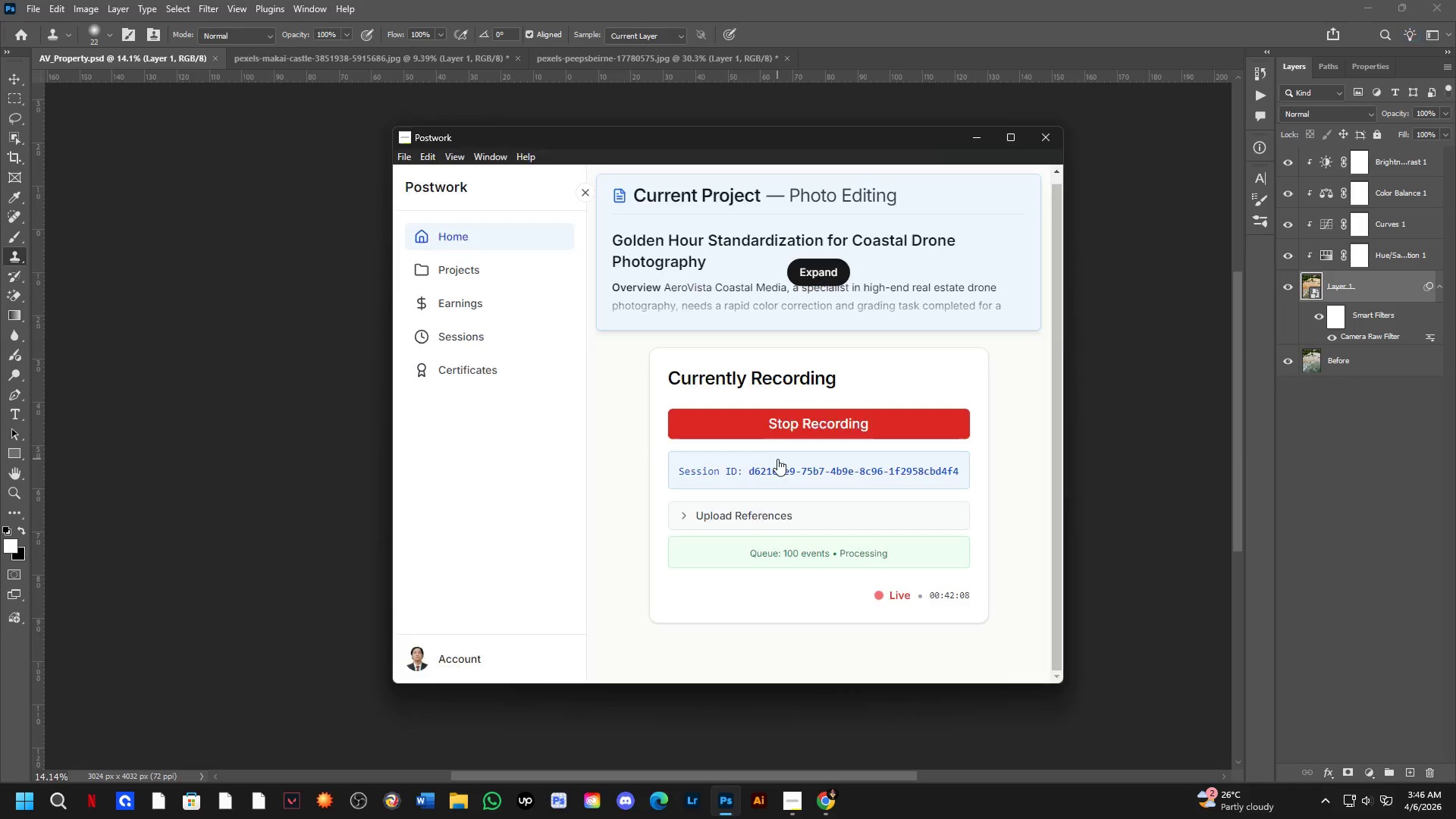 
key(Alt+Tab)